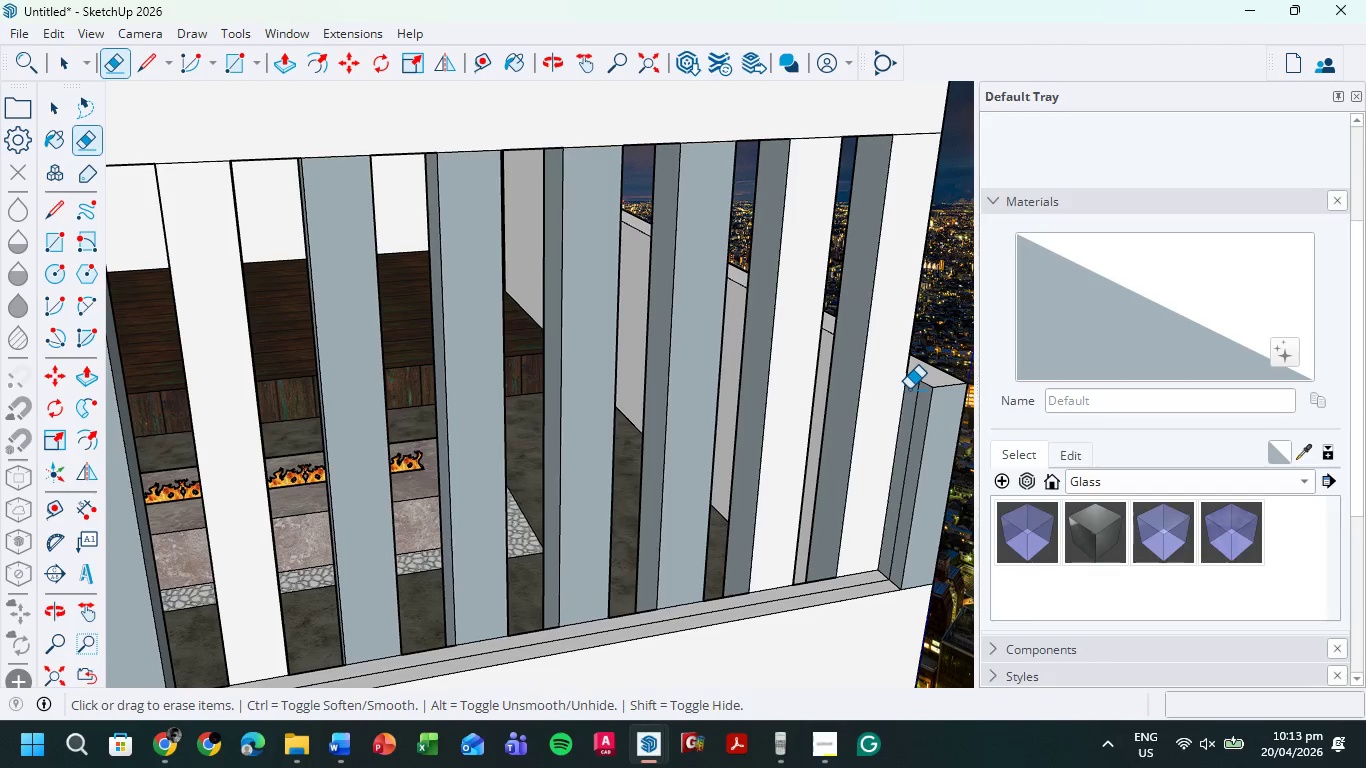 
key(L)
 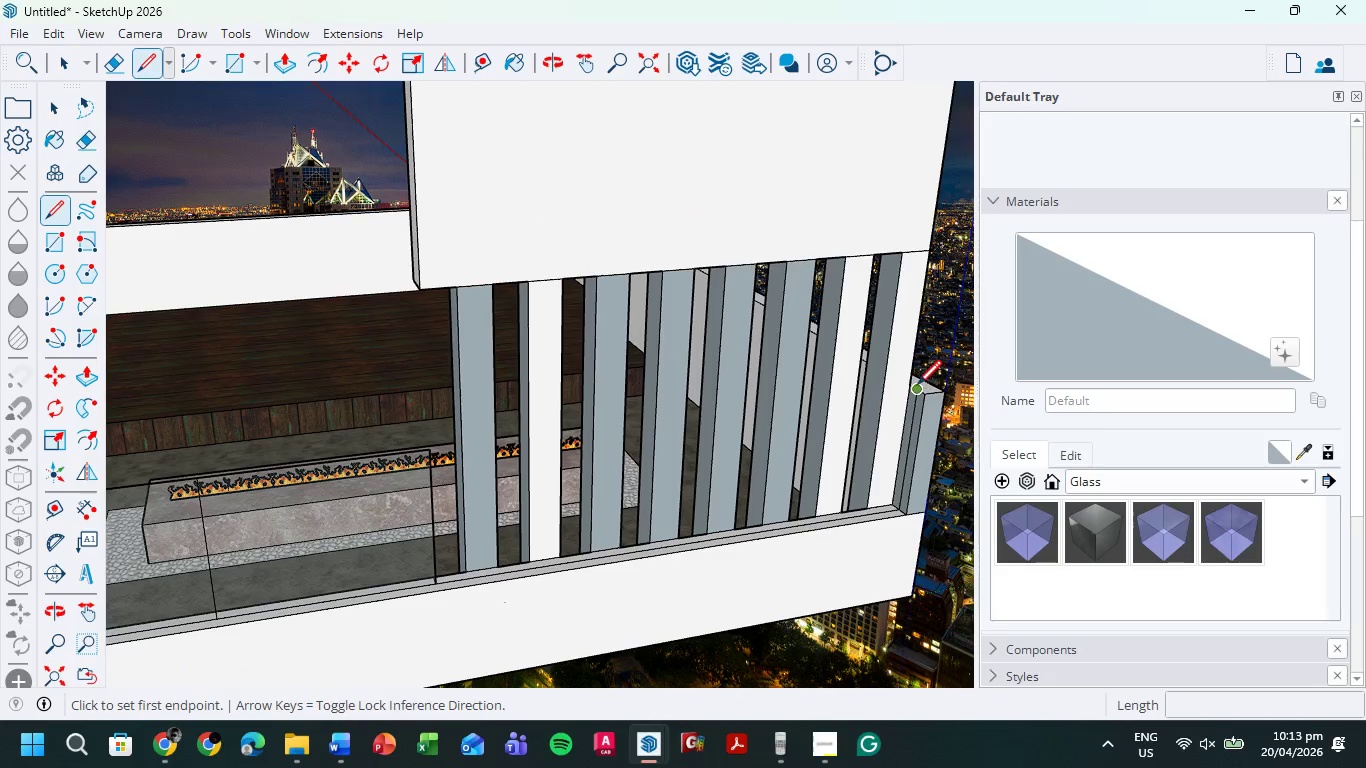 
scroll: coordinate [921, 414], scroll_direction: down, amount: 6.0
 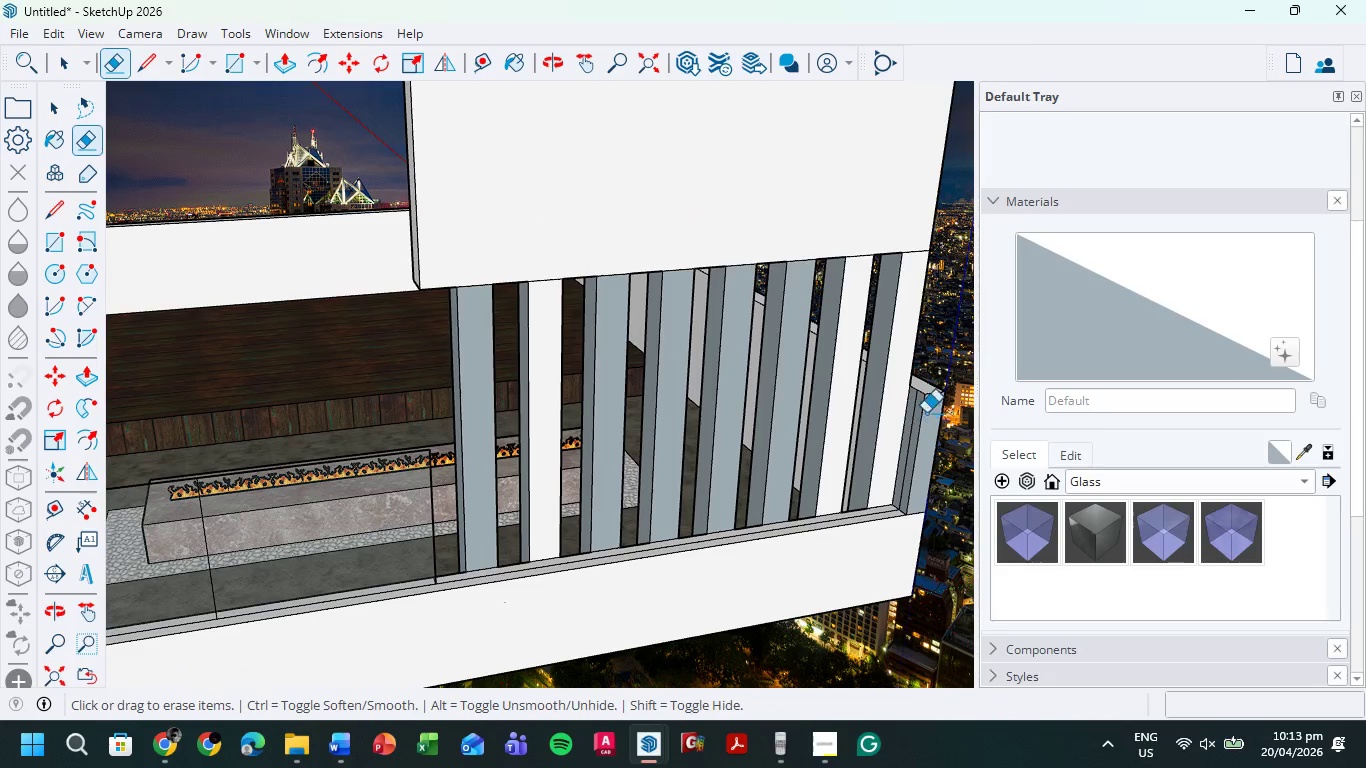 
left_click([917, 387])
 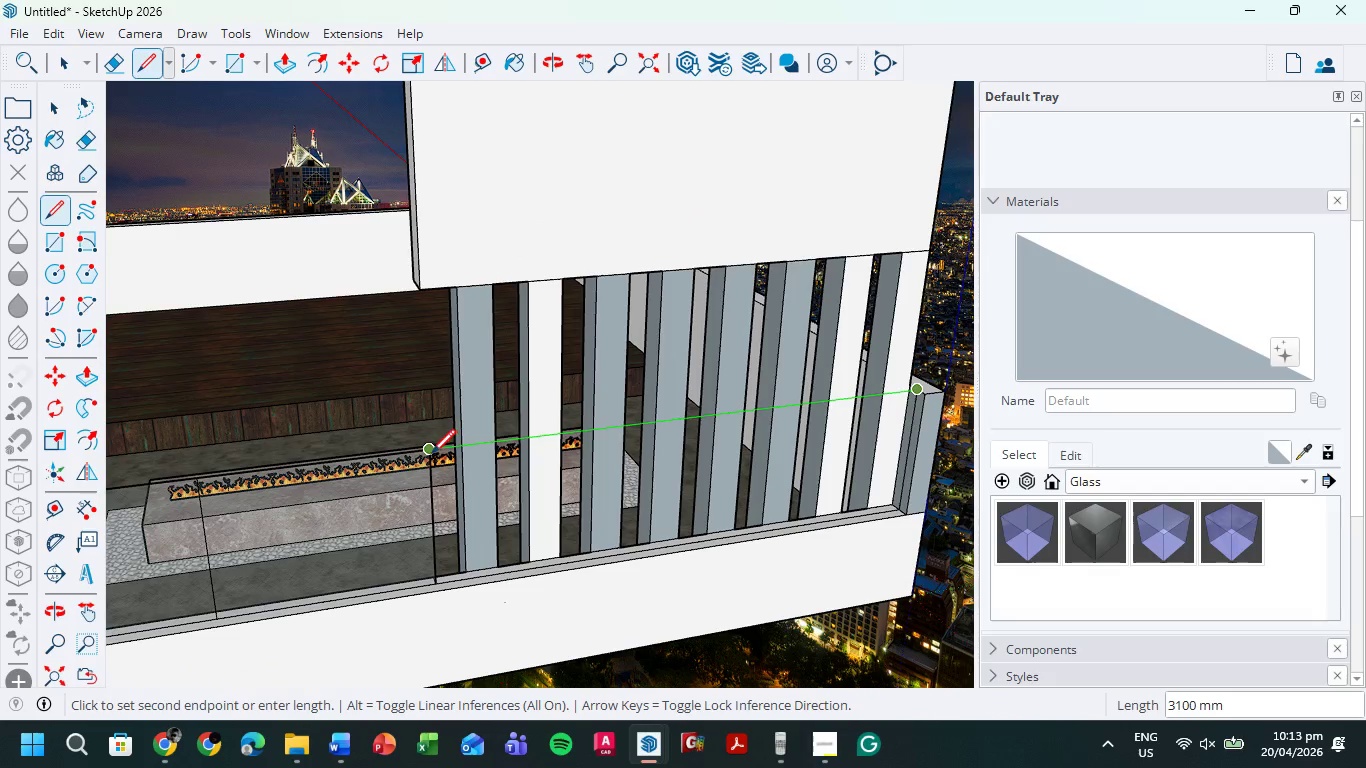 
left_click([427, 454])
 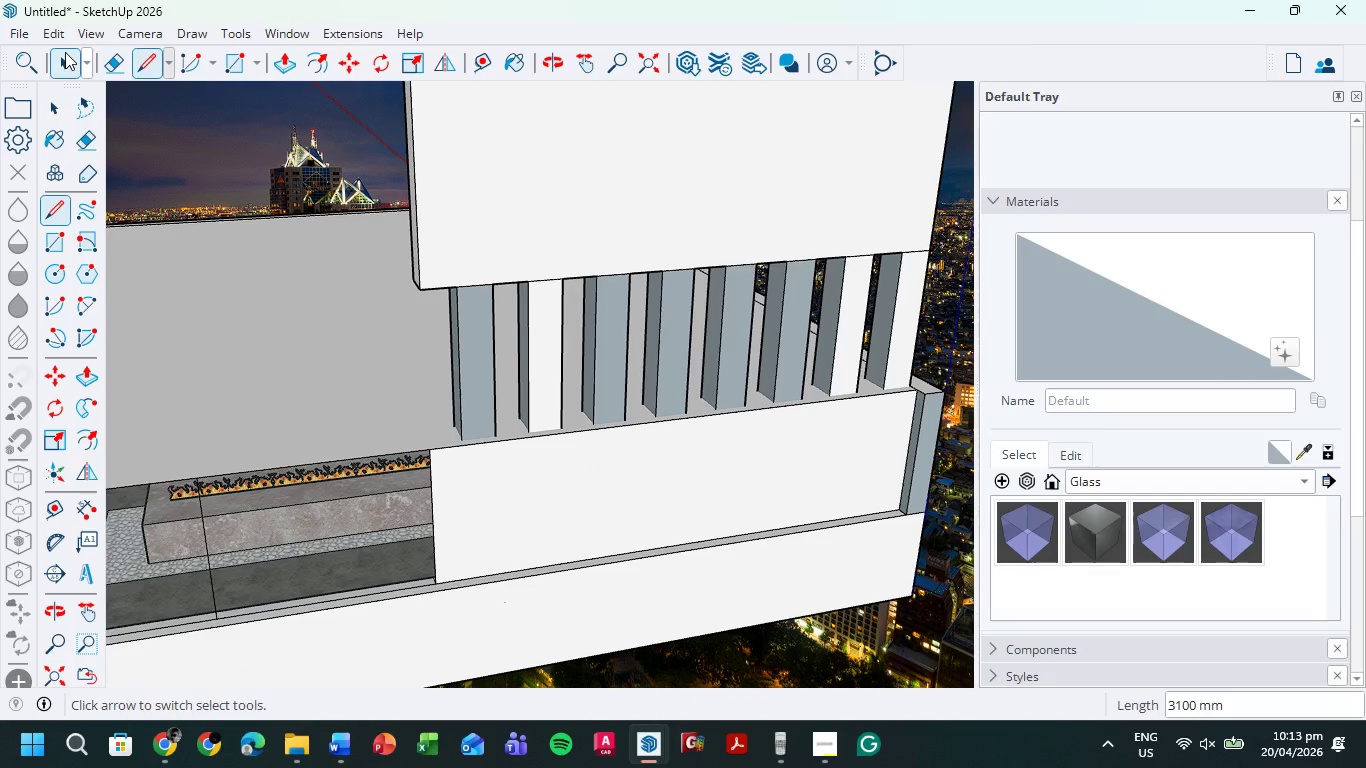 
double_click([287, 312])
 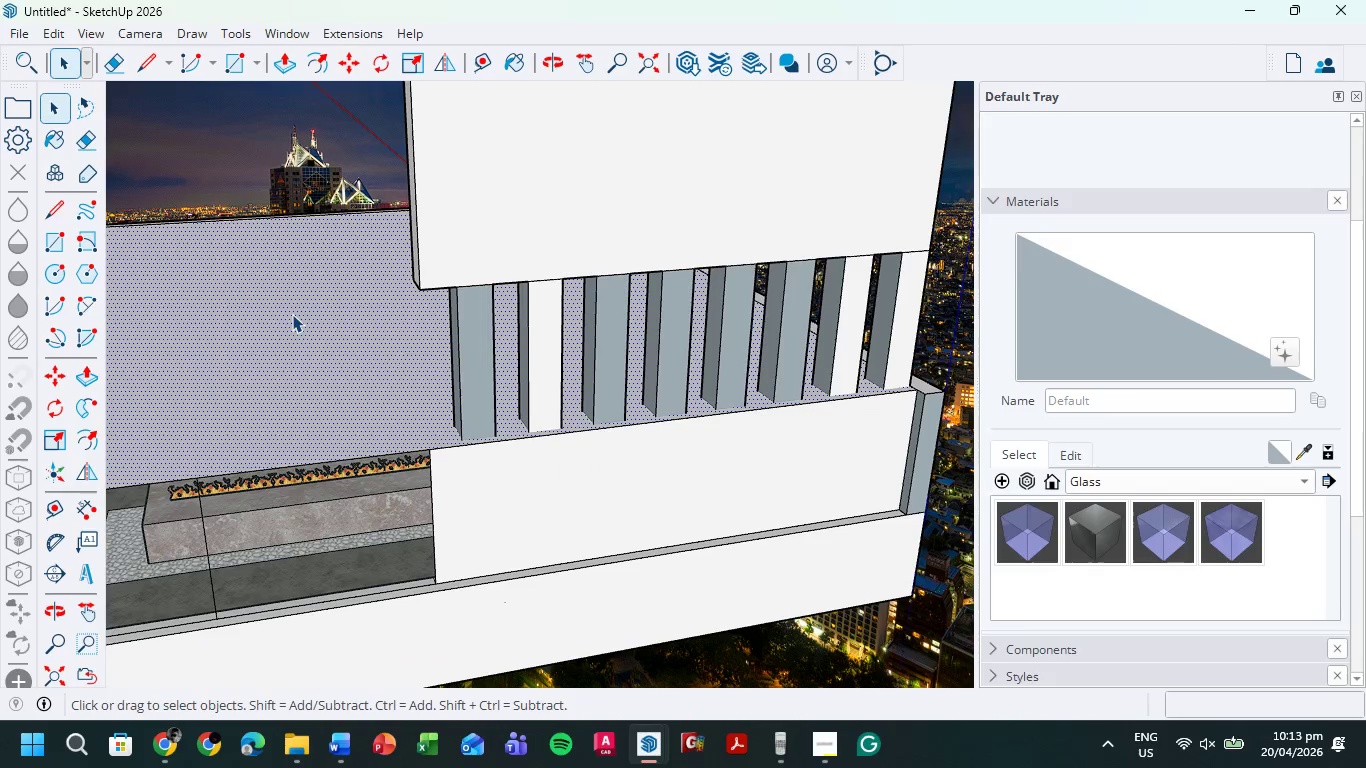 
key(Delete)
 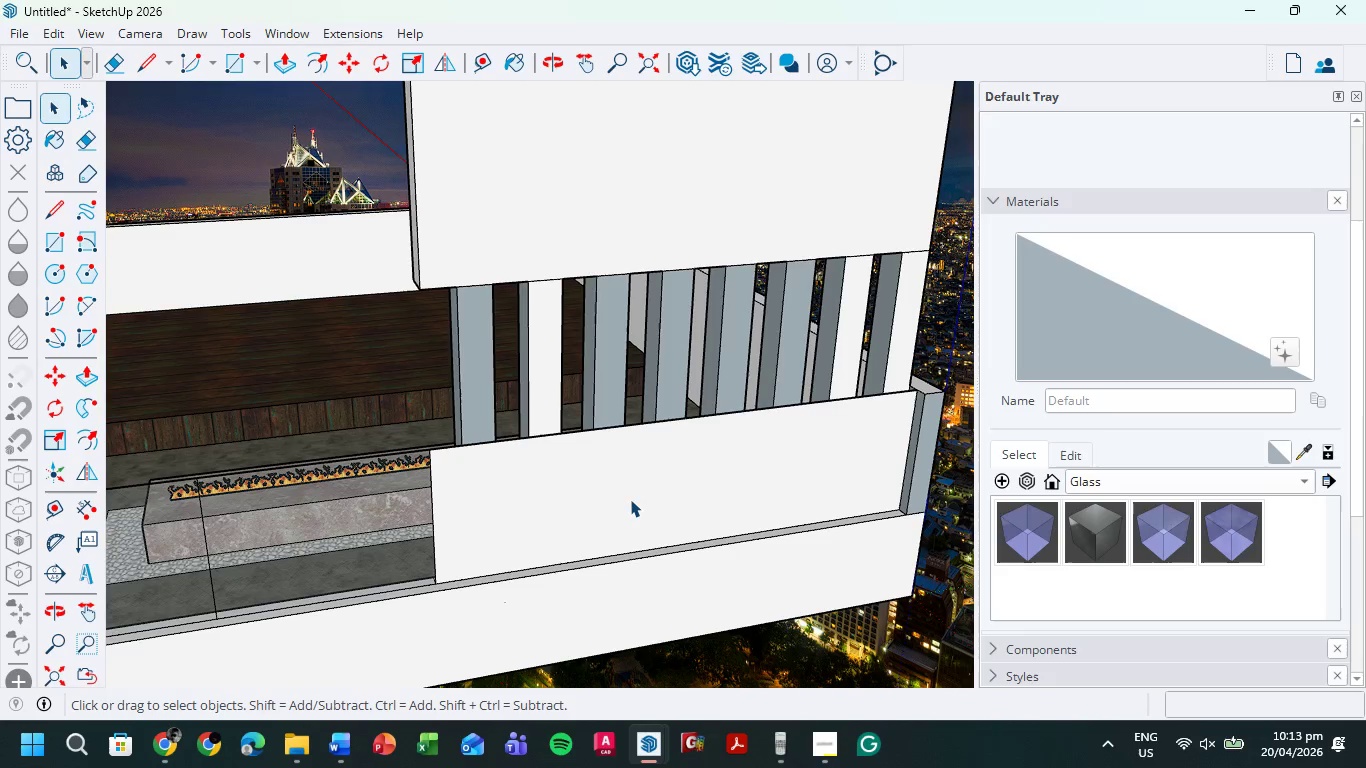 
left_click([630, 499])
 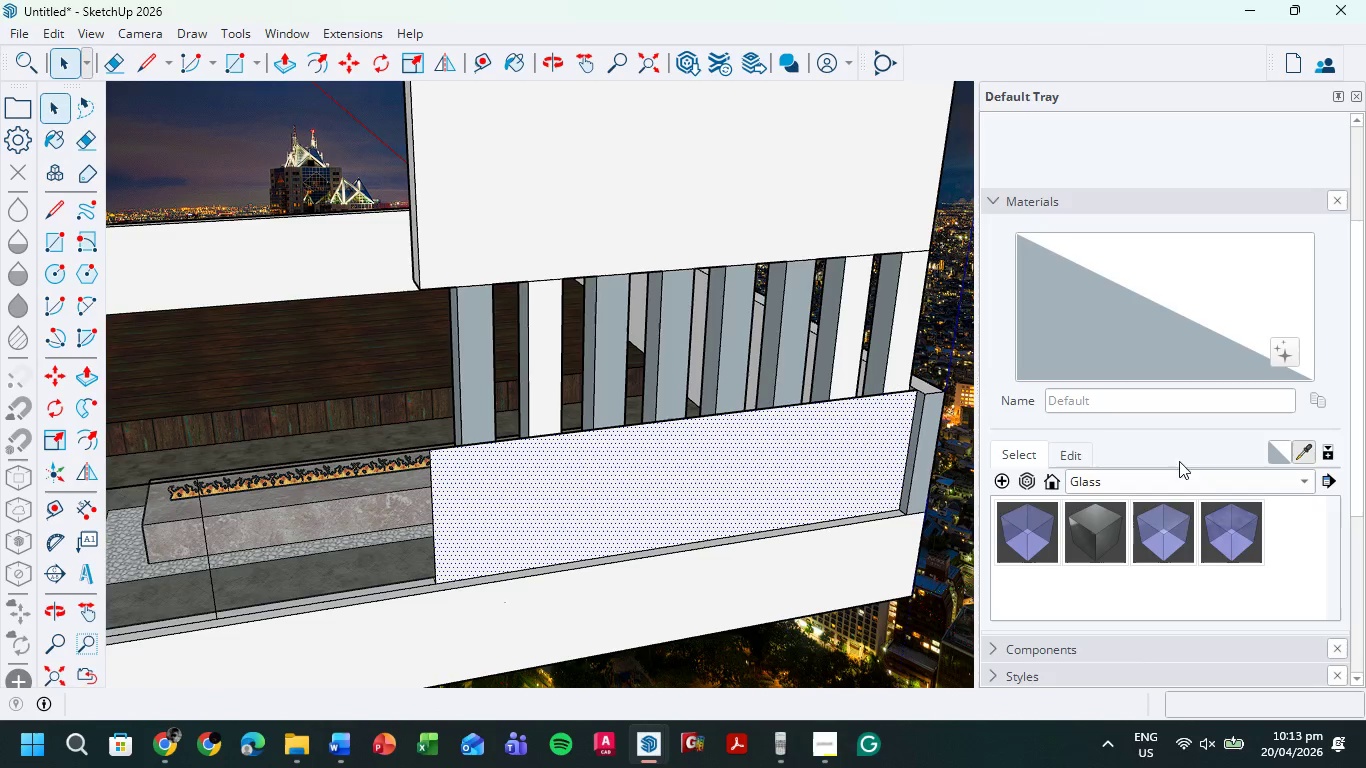 
double_click([494, 511])
 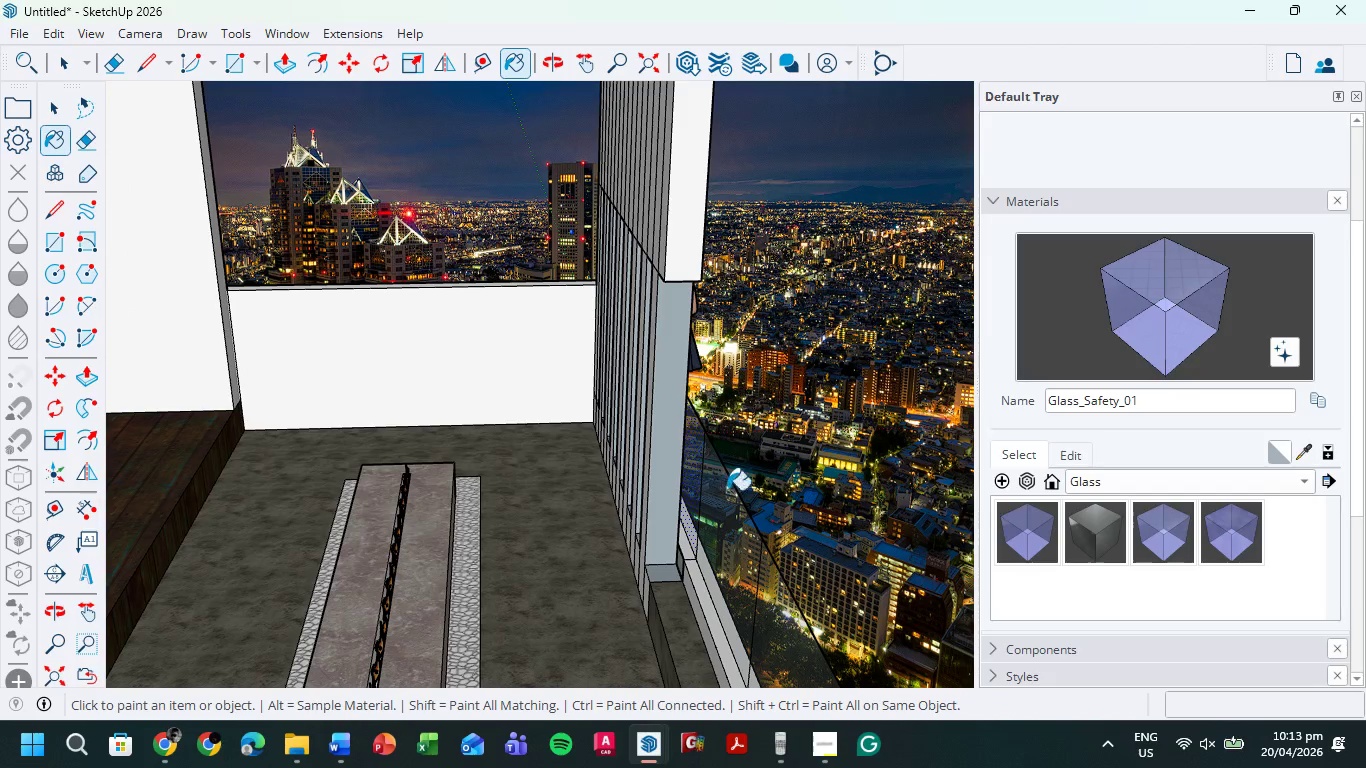 
left_click([693, 474])
 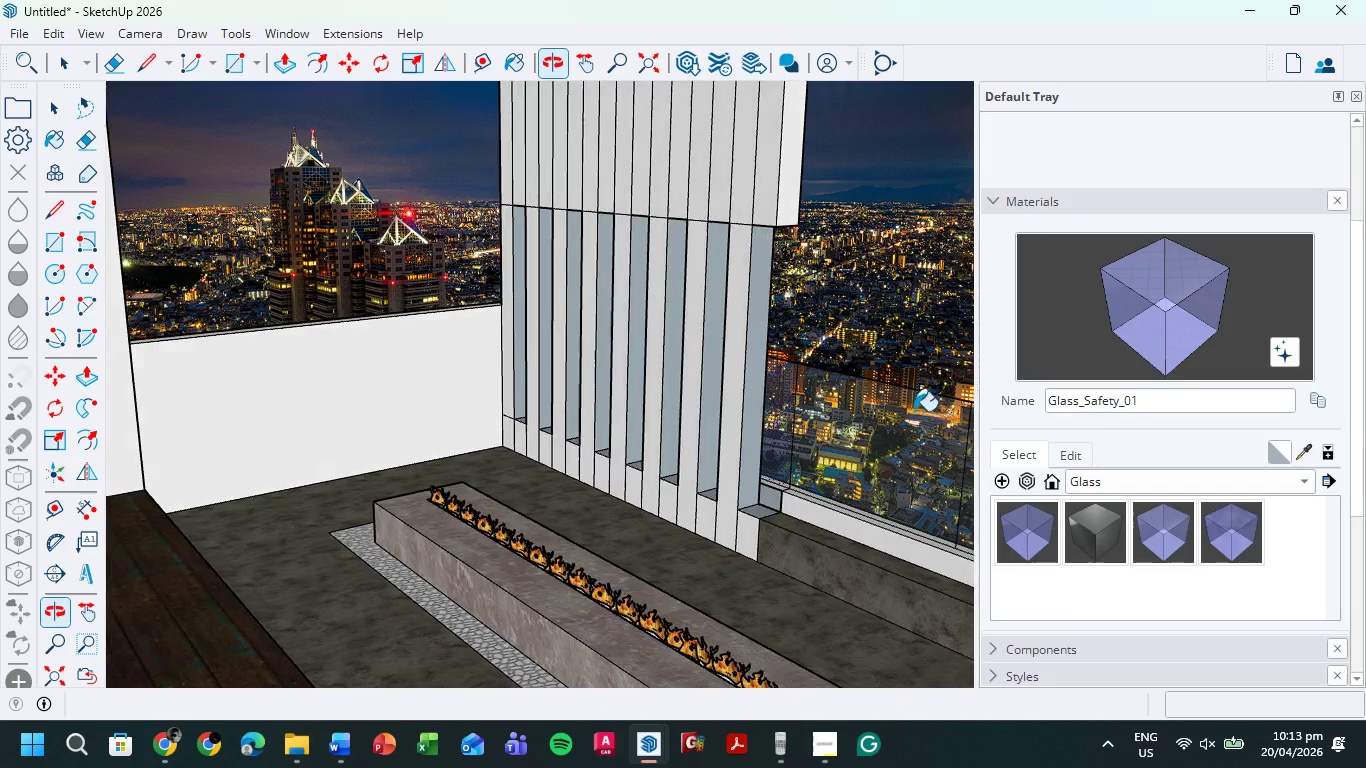 
scroll: coordinate [519, 424], scroll_direction: up, amount: 4.0
 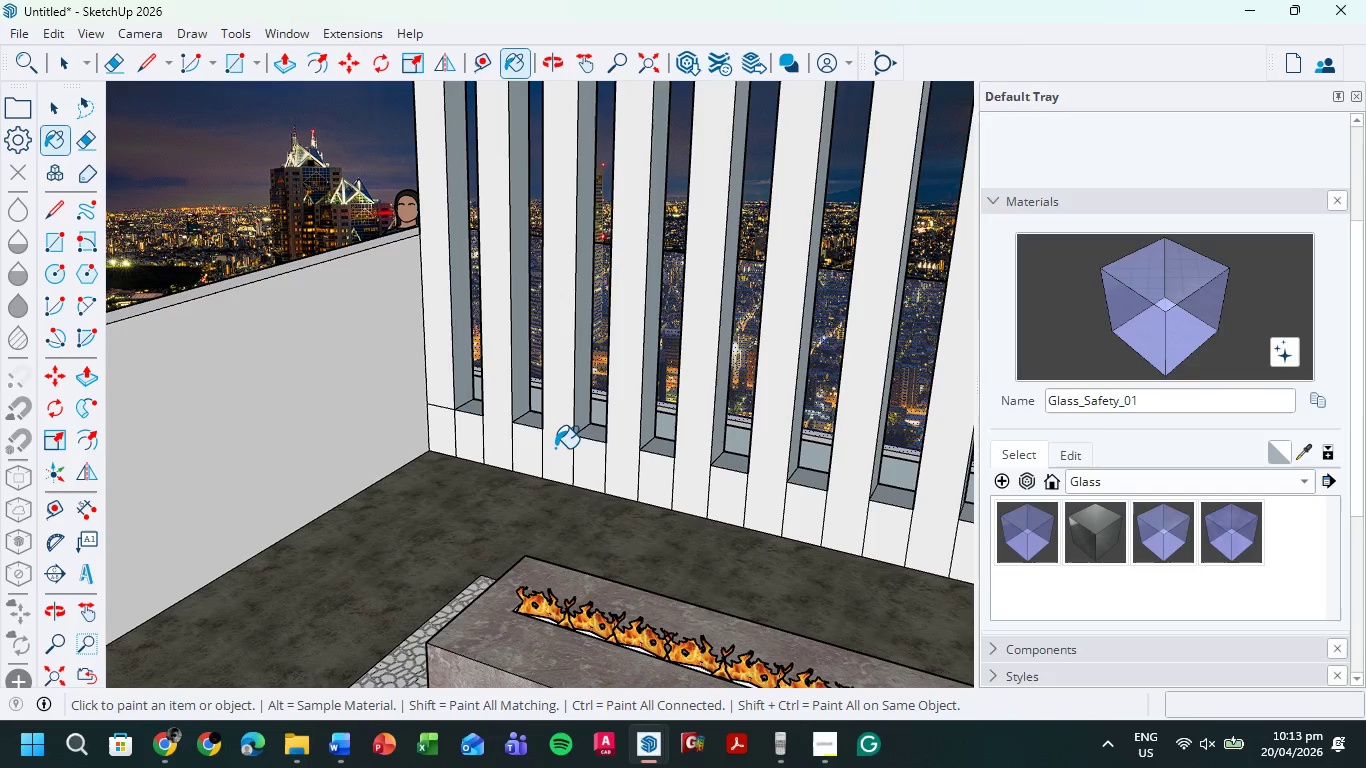 
scroll: coordinate [458, 465], scroll_direction: down, amount: 3.0
 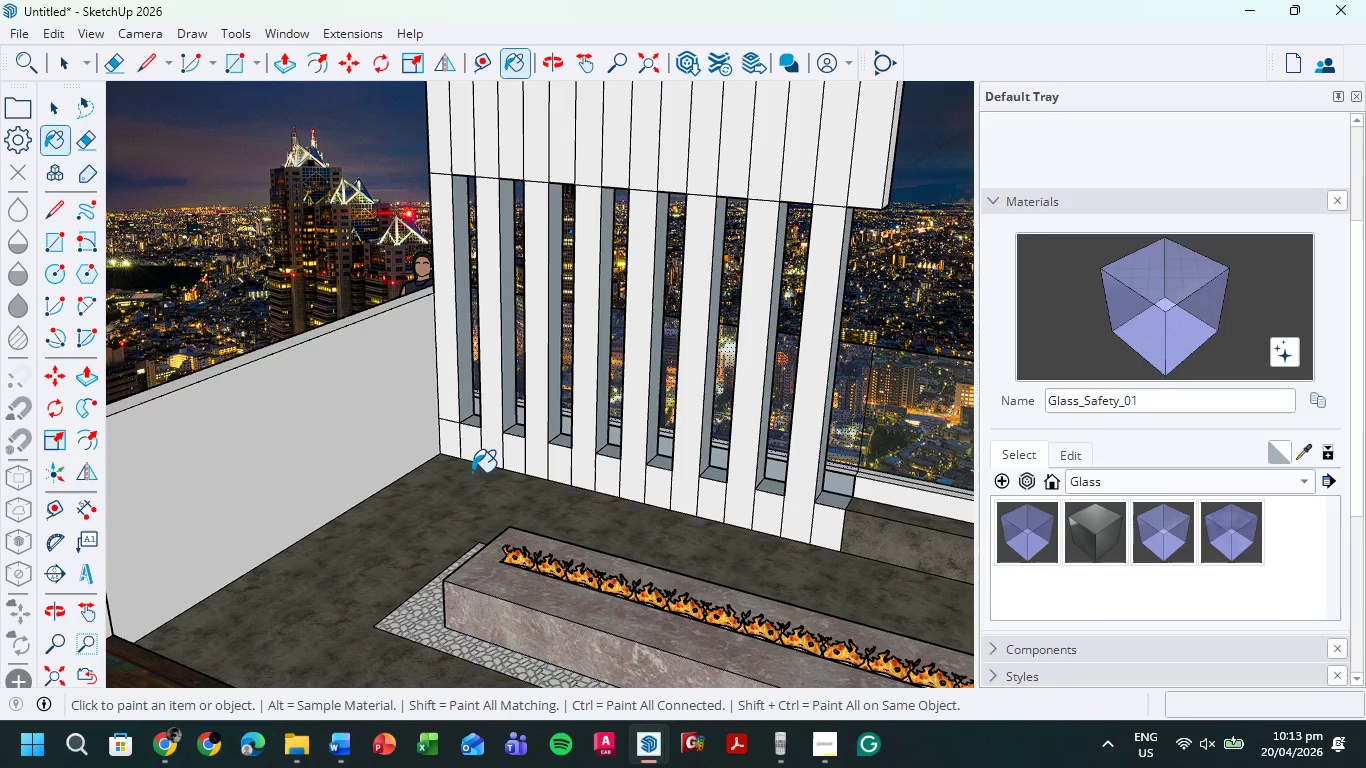 
key(E)
 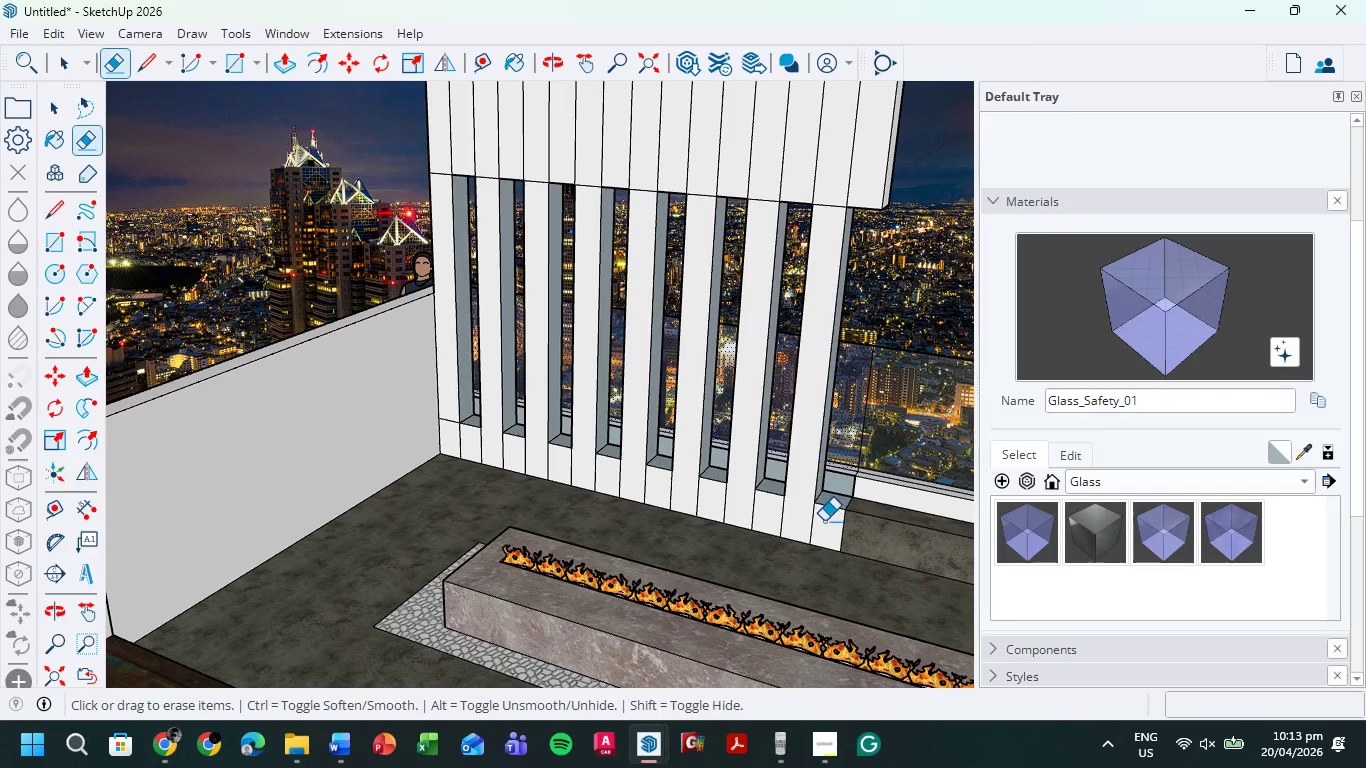 
left_click_drag(start_coordinate=[824, 521], to_coordinate=[459, 443])
 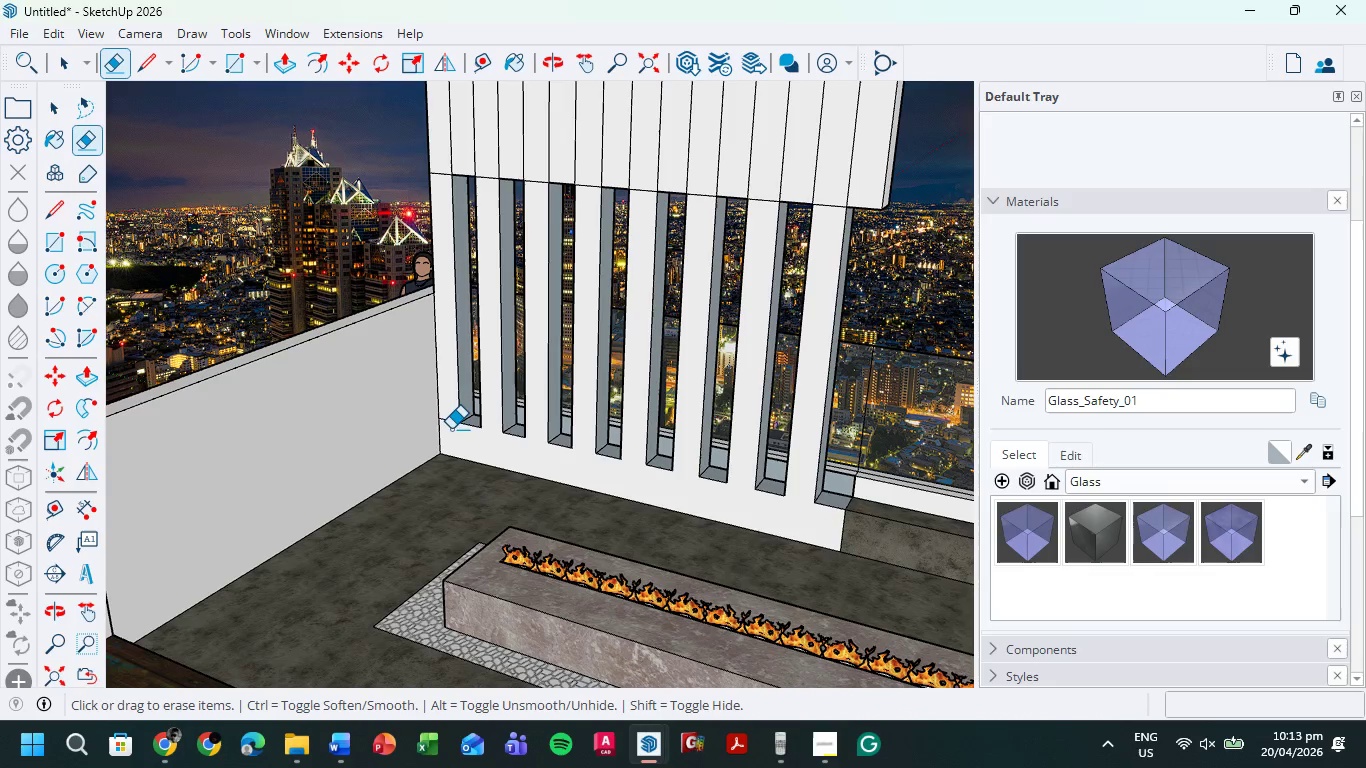 
left_click_drag(start_coordinate=[449, 426], to_coordinate=[451, 407])
 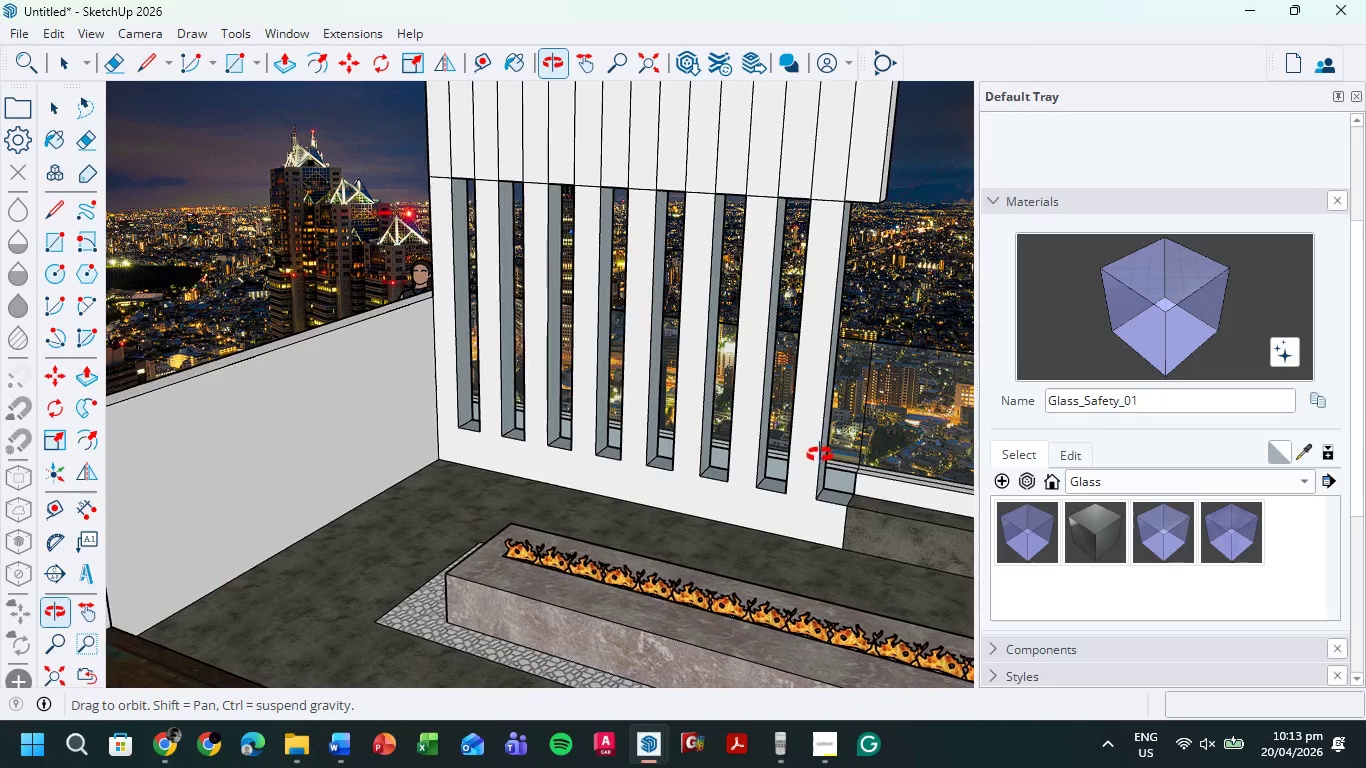 
scroll: coordinate [722, 499], scroll_direction: down, amount: 7.0
 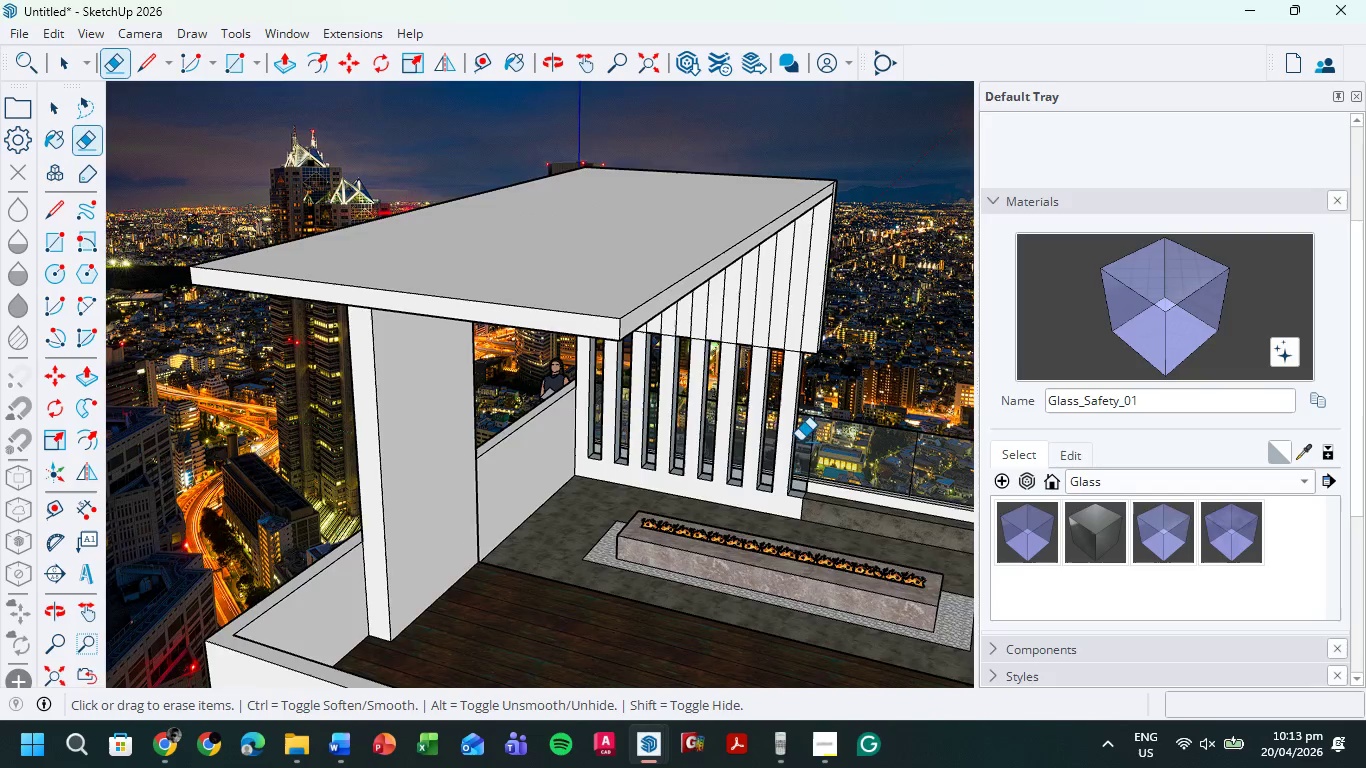 
scroll: coordinate [799, 422], scroll_direction: up, amount: 7.0
 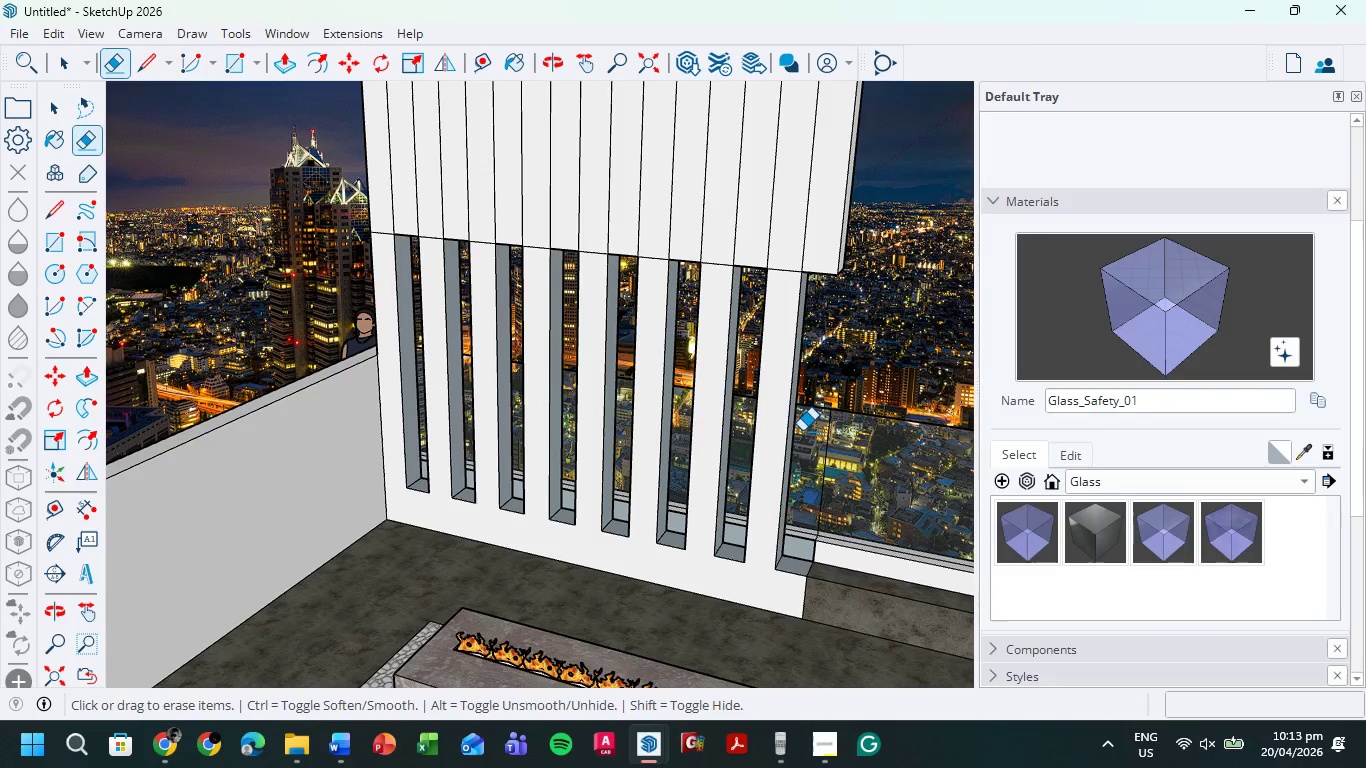 
scroll: coordinate [826, 452], scroll_direction: down, amount: 4.0
 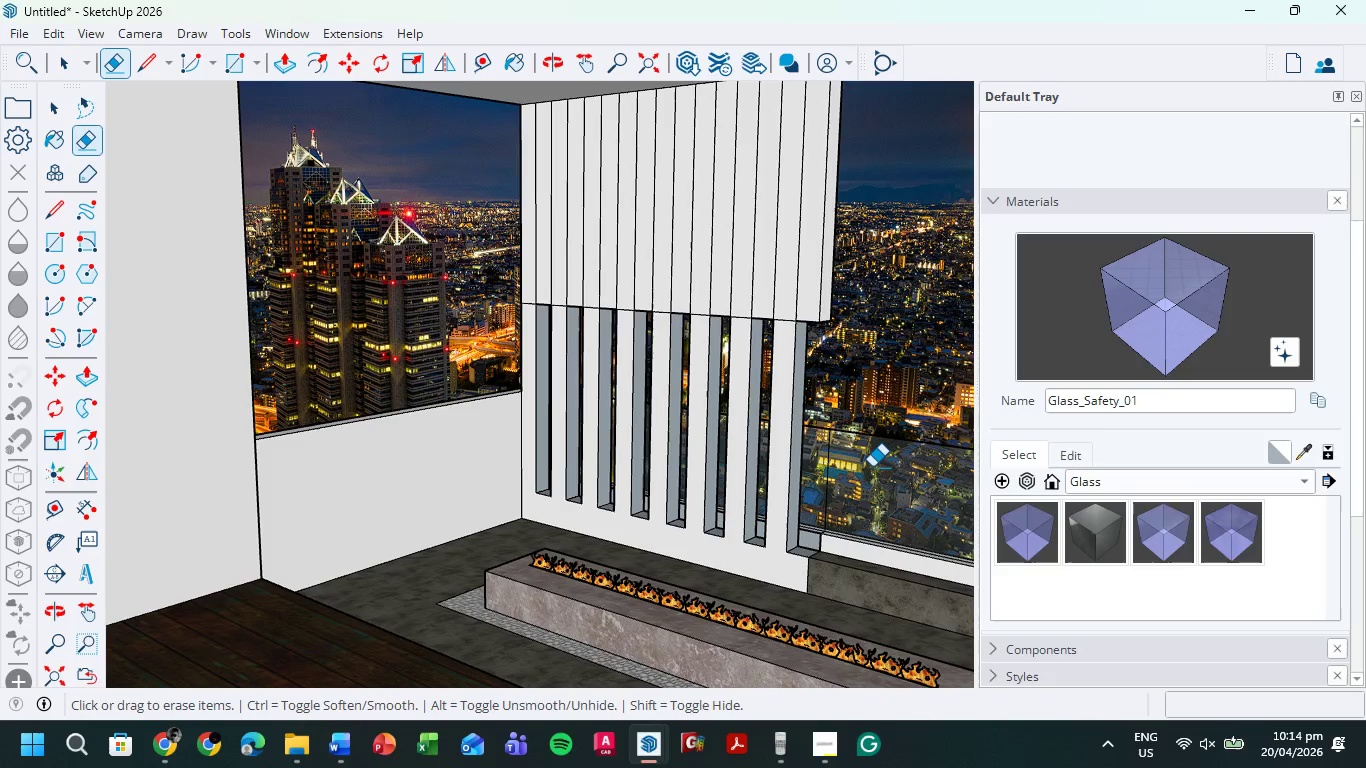 
wait(45.58)
 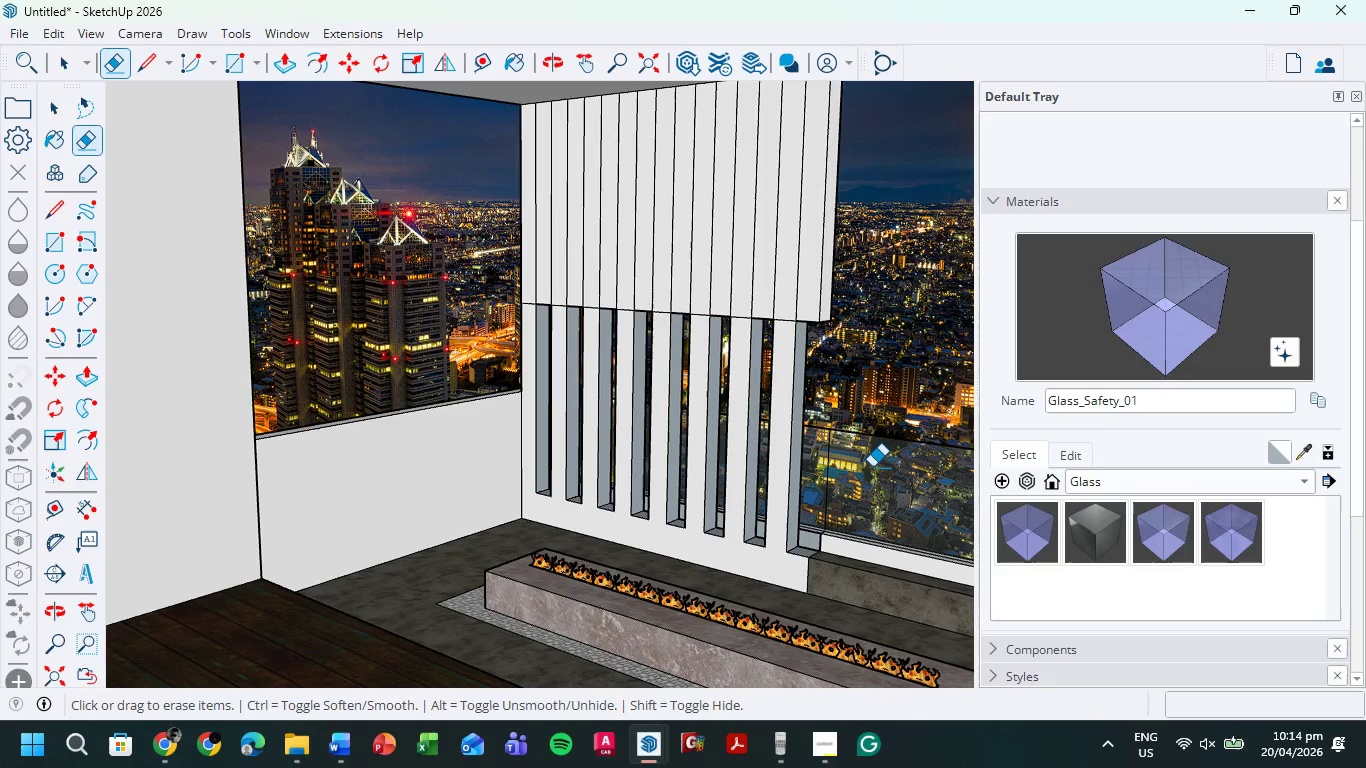 
scroll: coordinate [739, 202], scroll_direction: up, amount: 3.0
 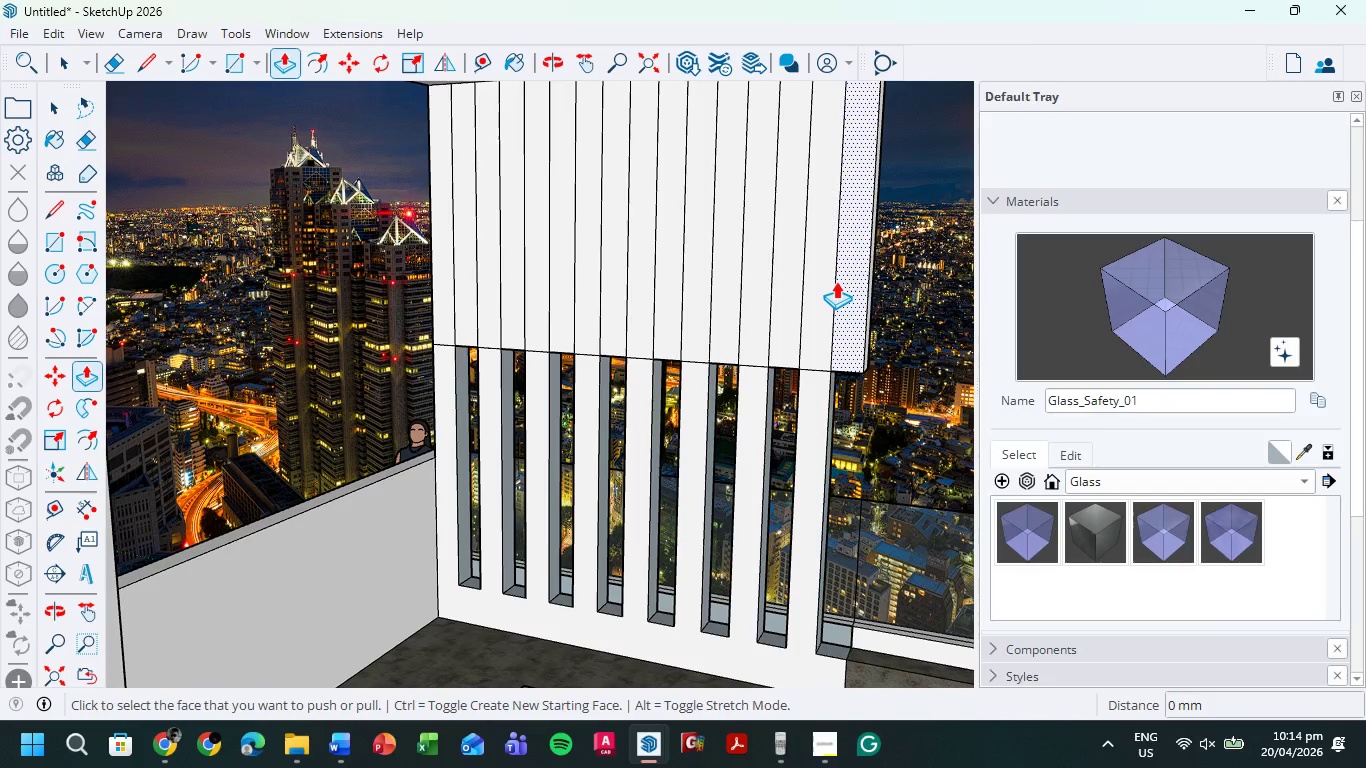 
left_click([787, 287])
 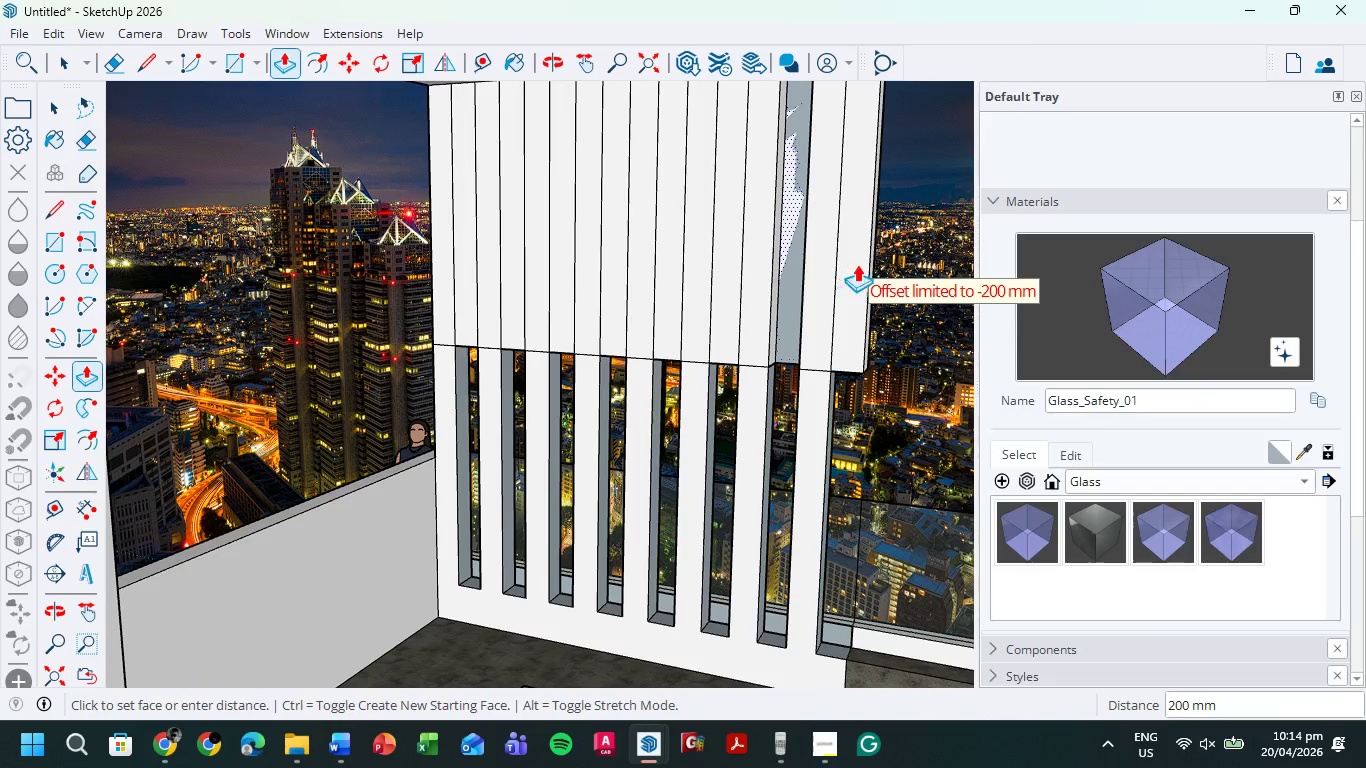 
left_click([903, 222])
 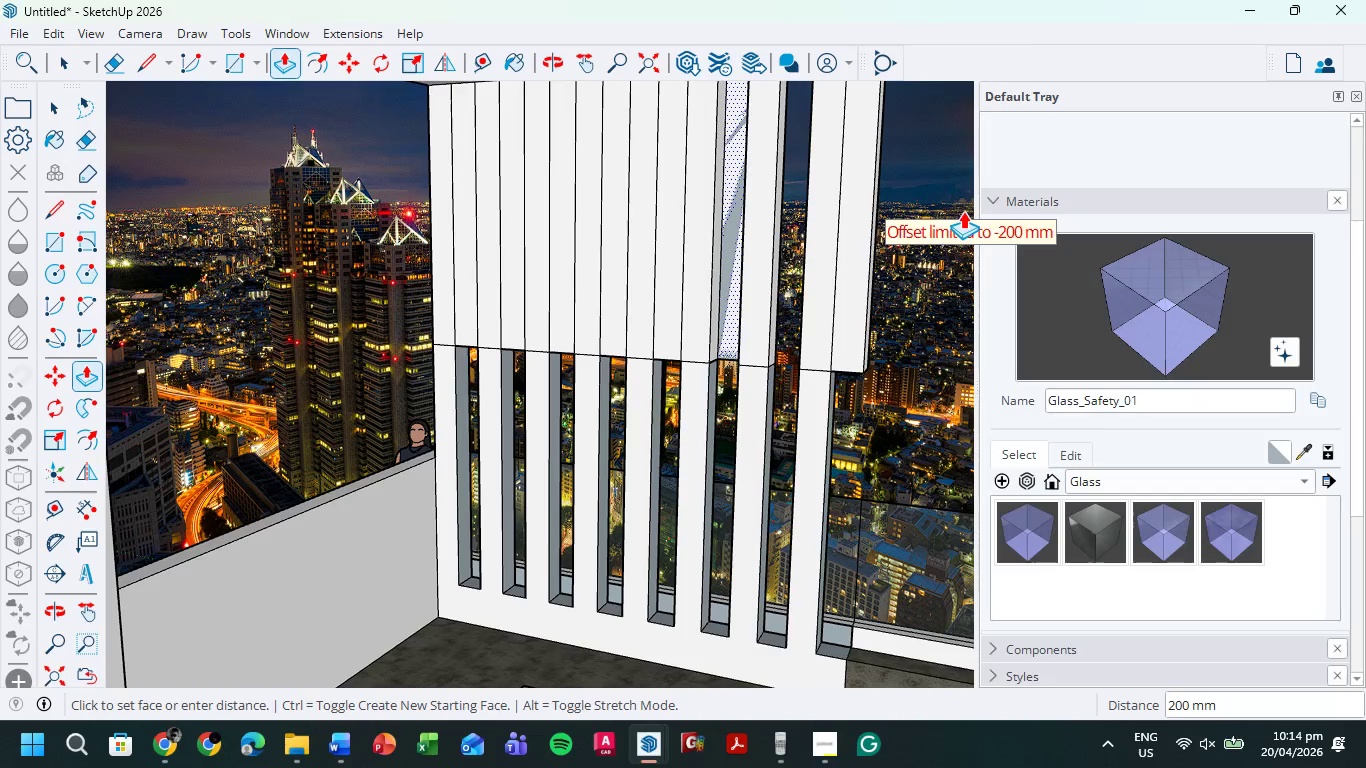 
key(Control+Z)
 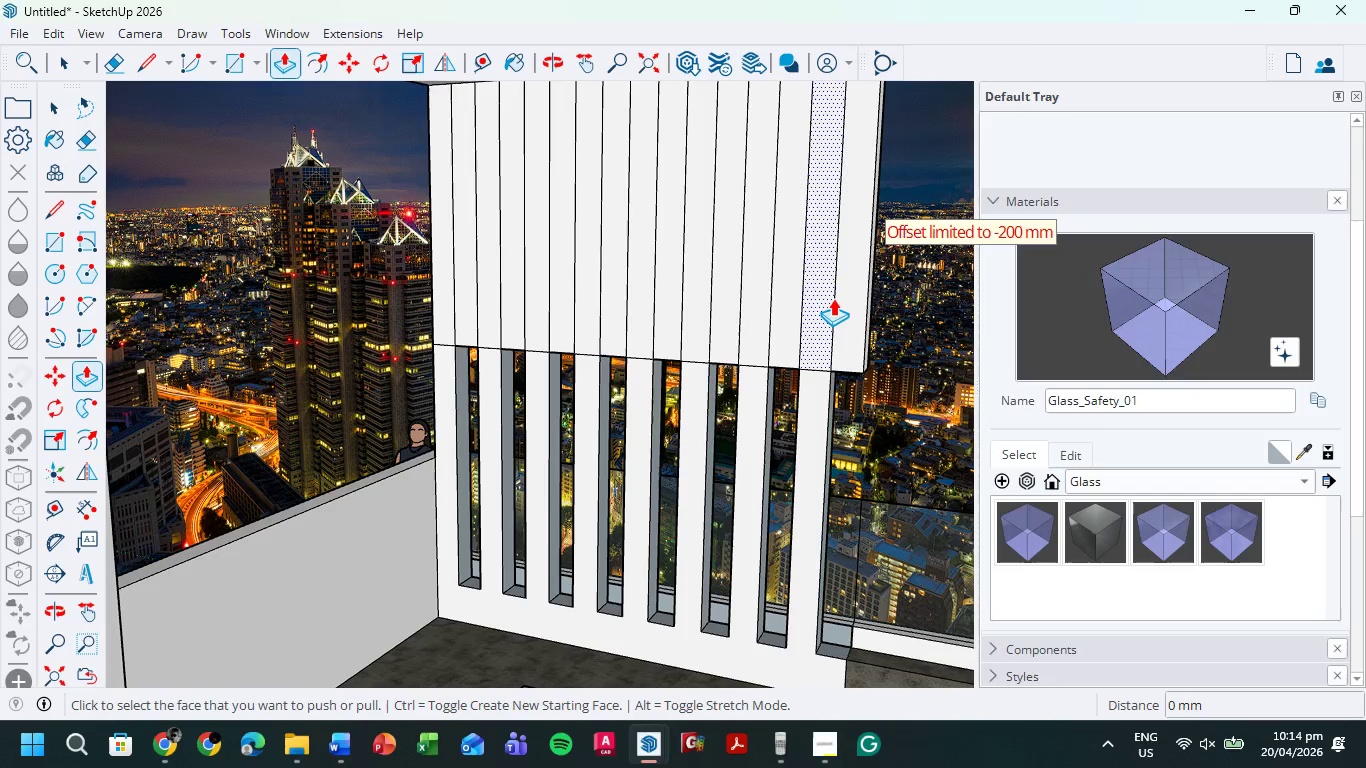 
left_click([821, 296])
 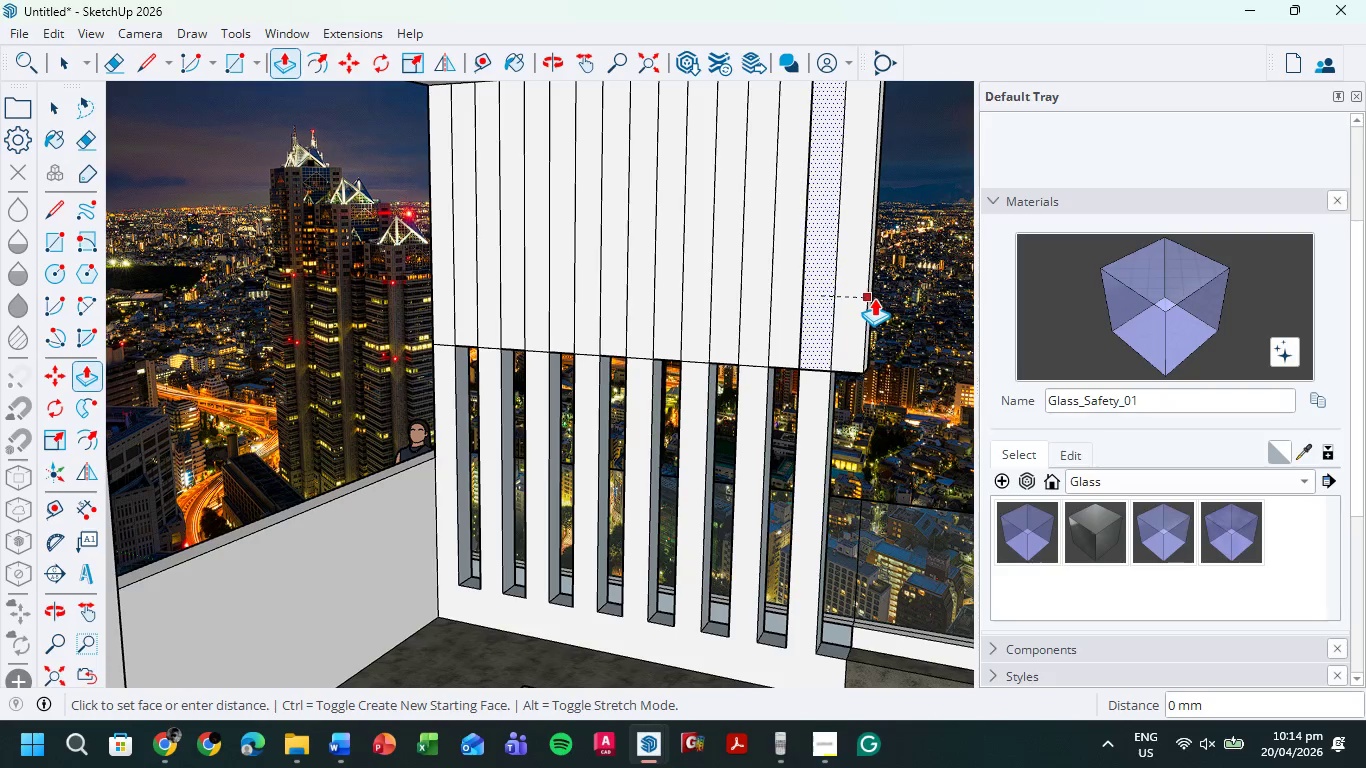 
left_click([875, 298])
 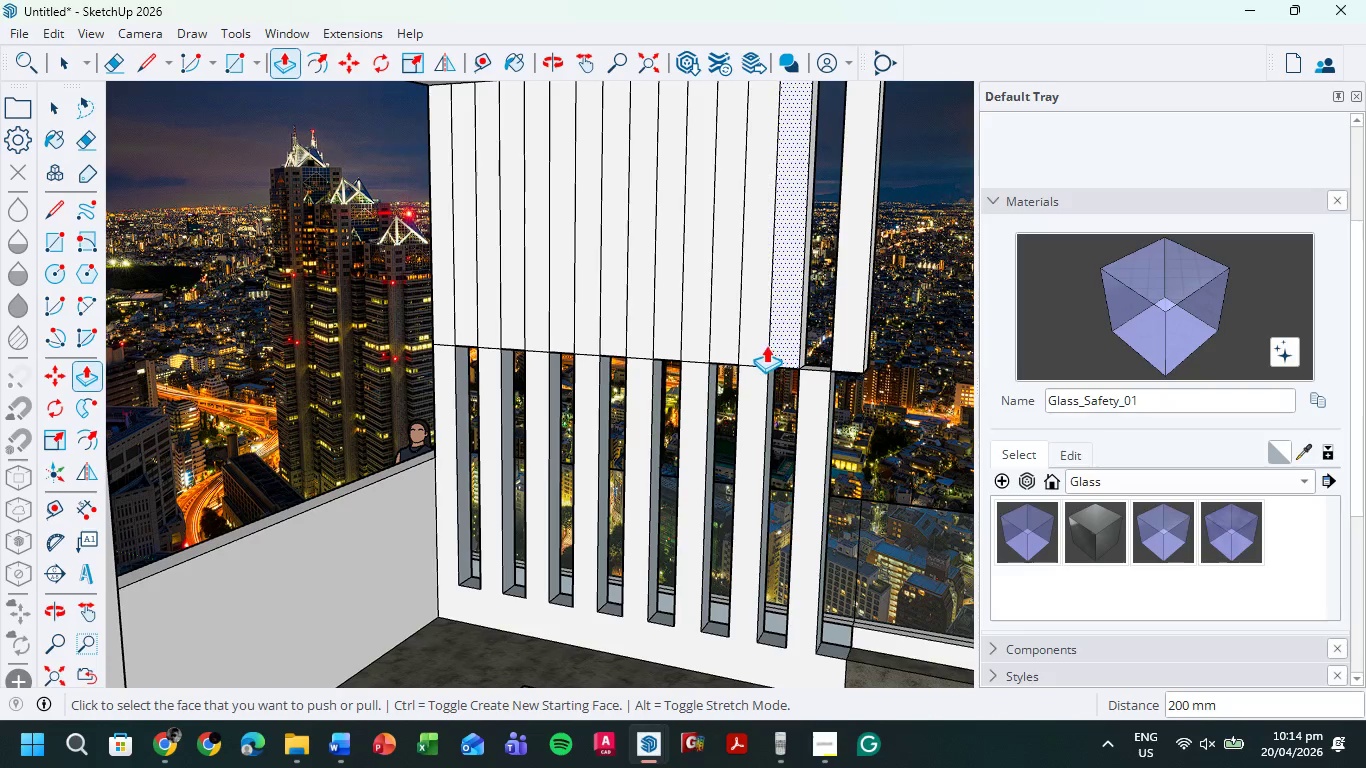 
left_click([758, 340])
 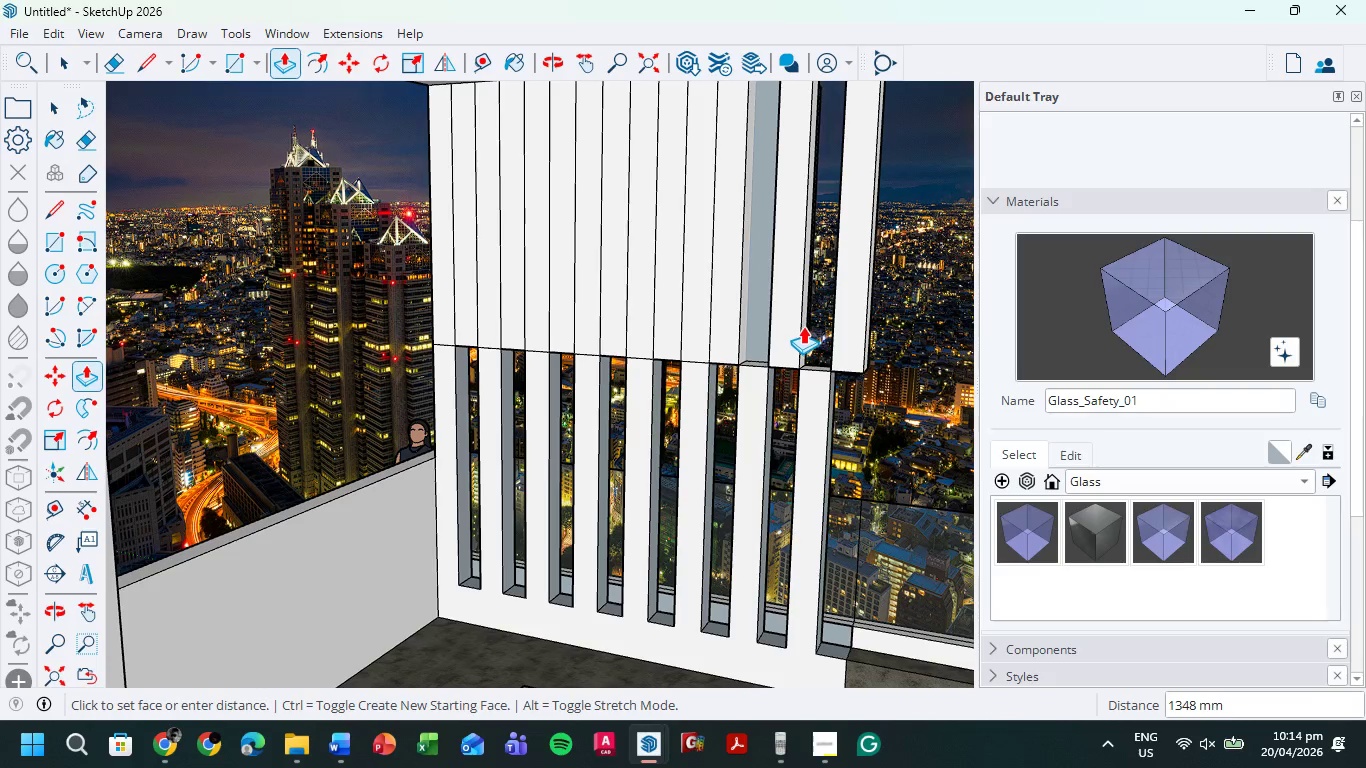 
scroll: coordinate [803, 326], scroll_direction: up, amount: 6.0
 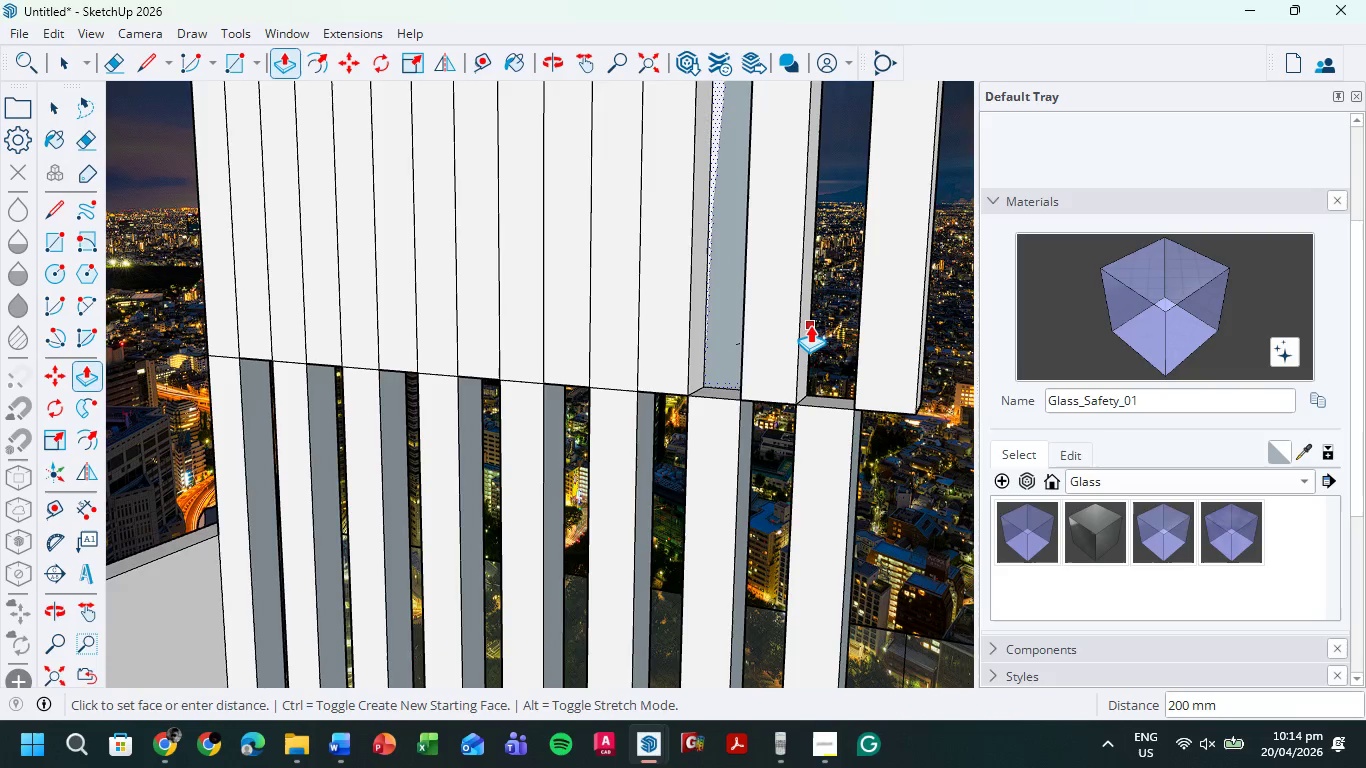 
left_click([810, 325])
 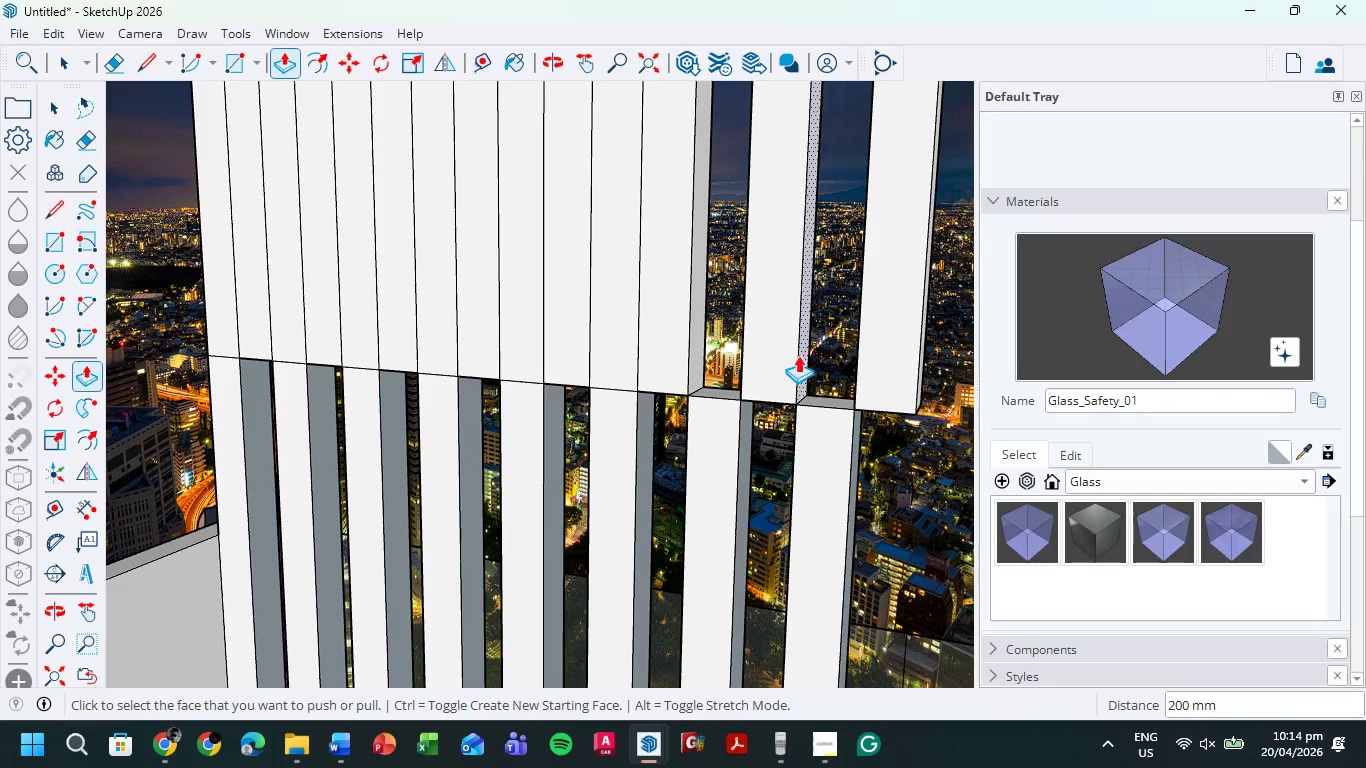 
scroll: coordinate [793, 356], scroll_direction: down, amount: 1.0
 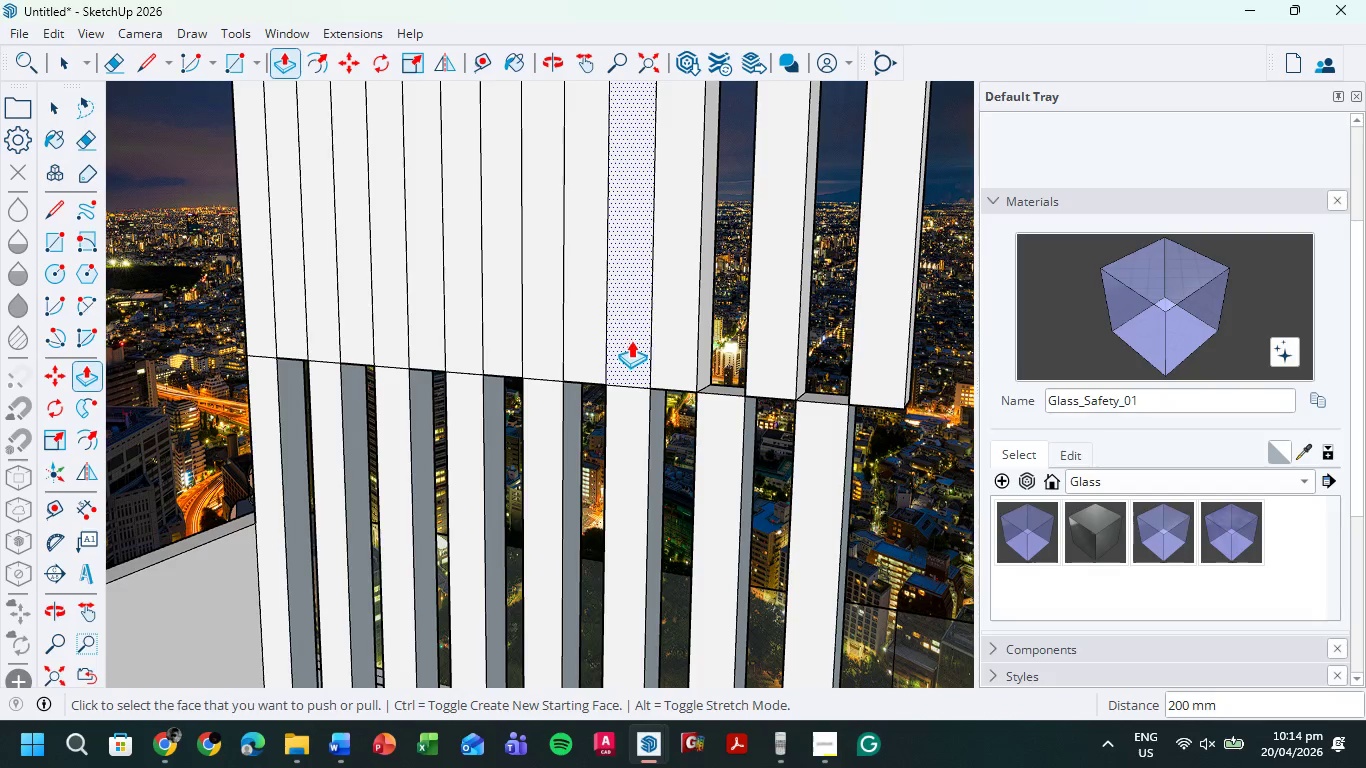 
left_click([632, 334])
 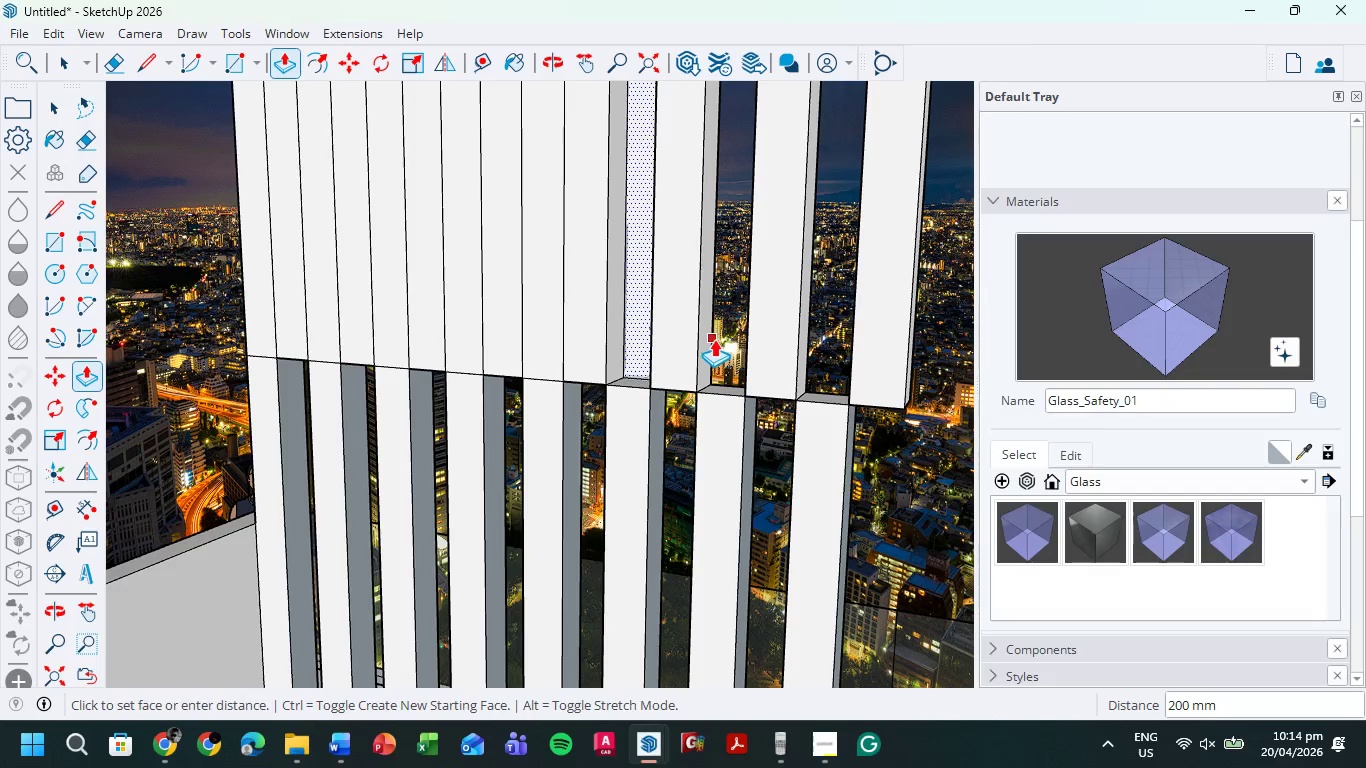 
left_click([714, 339])
 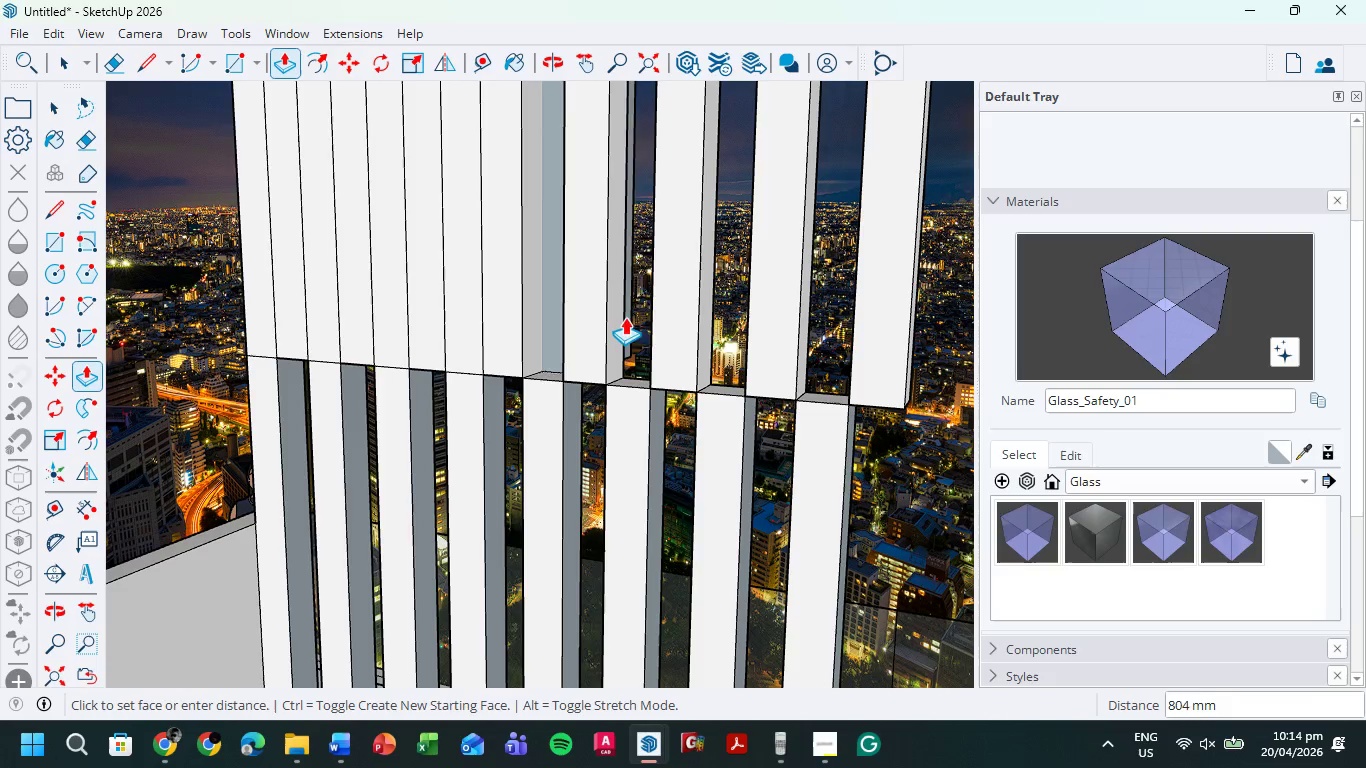 
wait(5.92)
 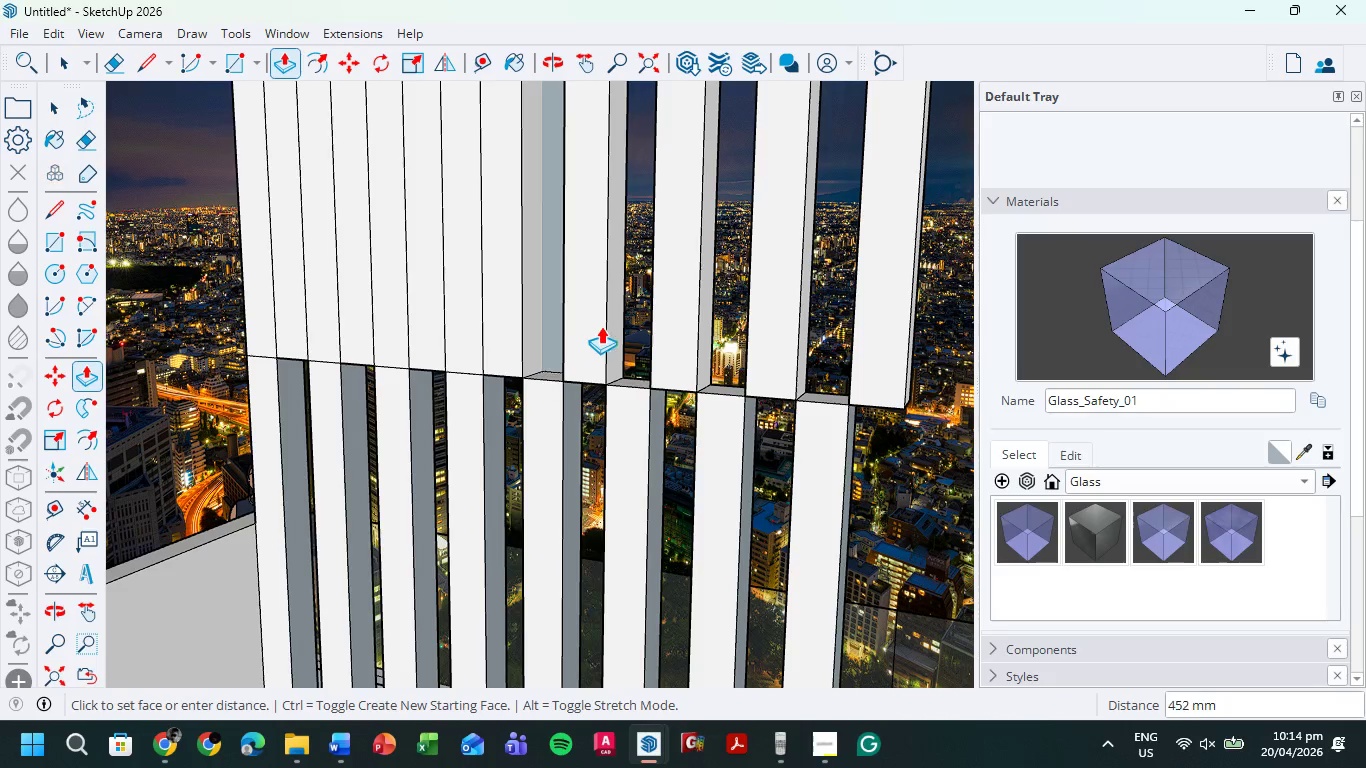 
left_click([718, 385])
 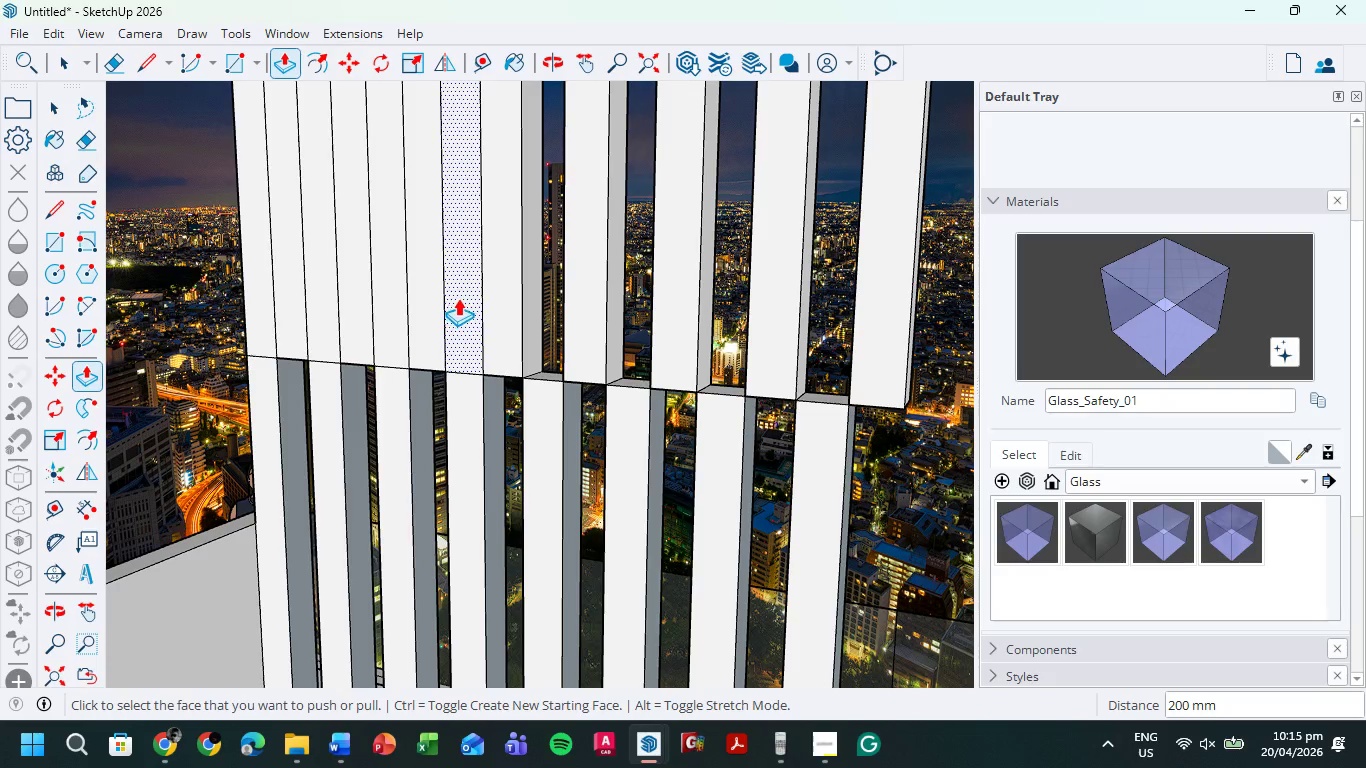 
left_click([460, 296])
 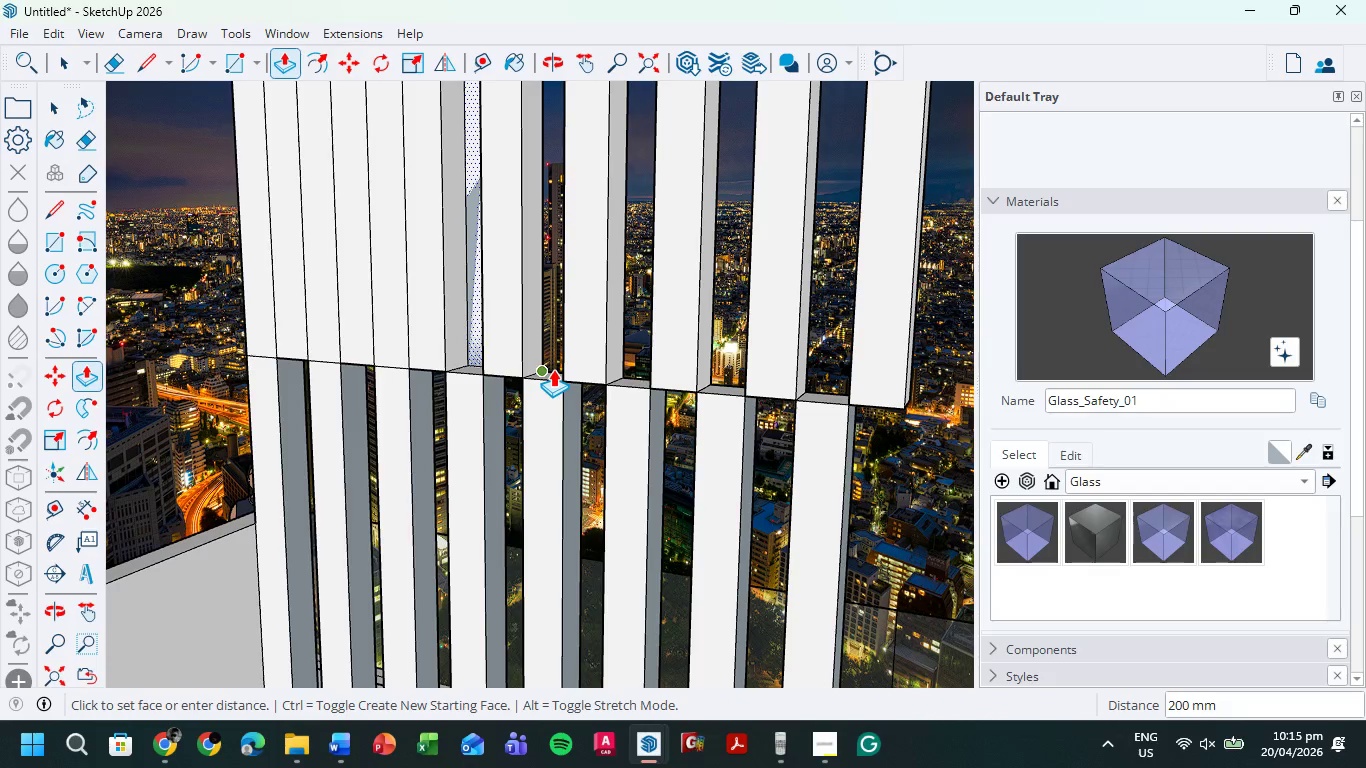 
left_click([553, 369])
 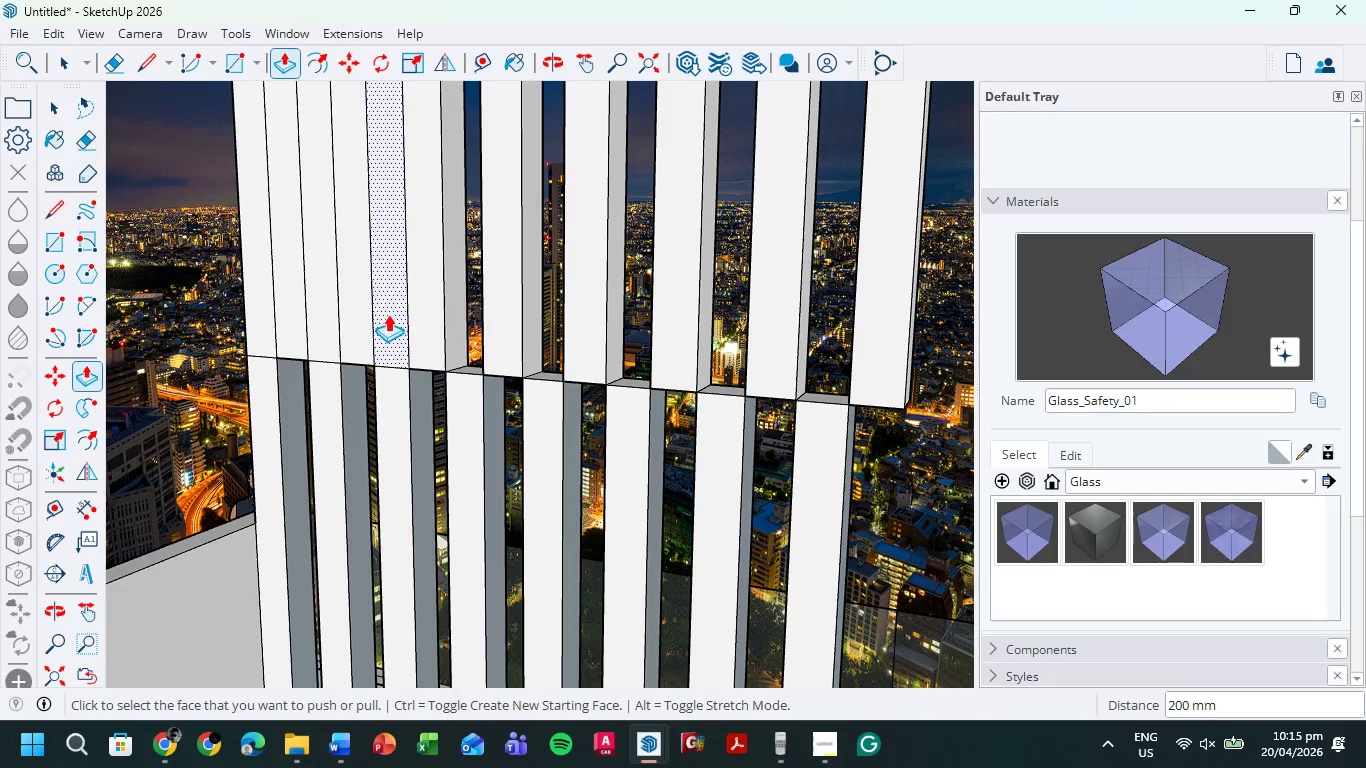 
left_click([388, 314])
 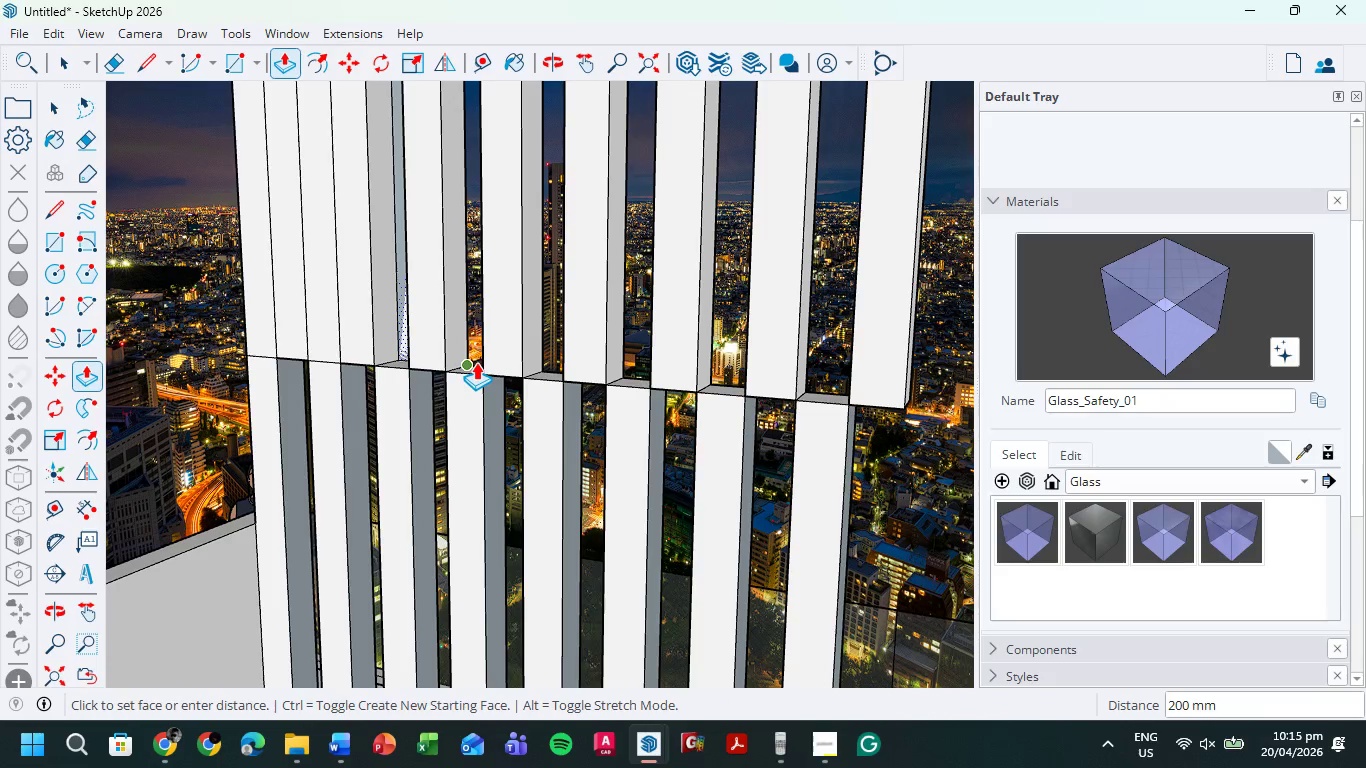 
left_click([476, 363])
 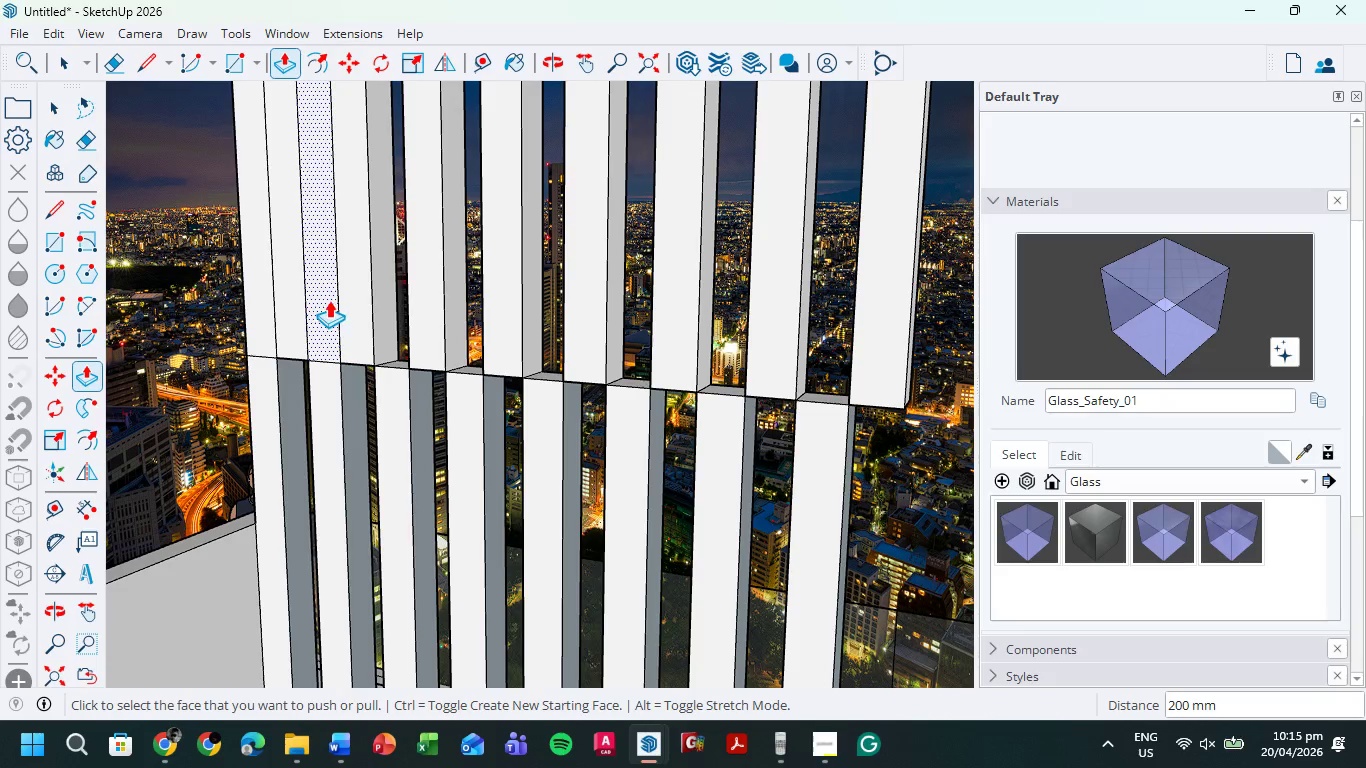 
left_click([323, 299])
 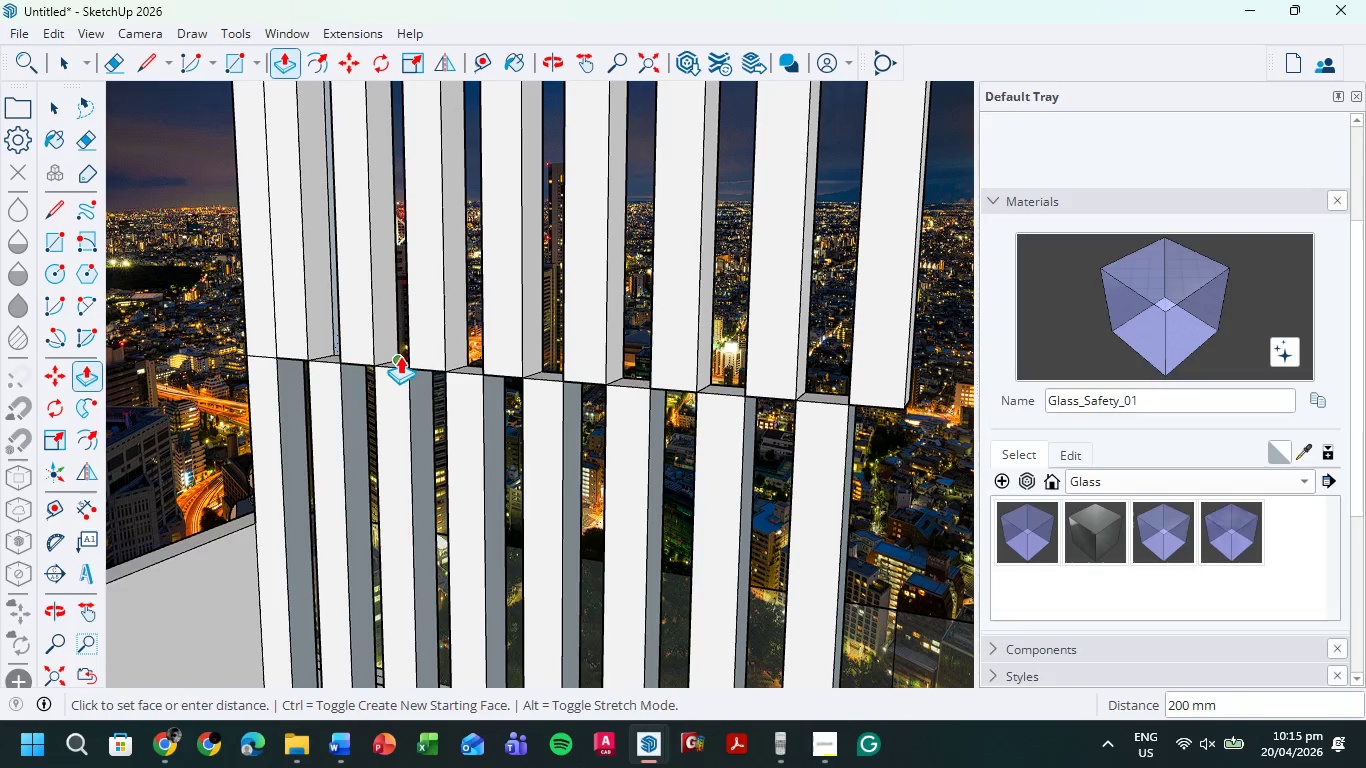 
left_click([400, 357])
 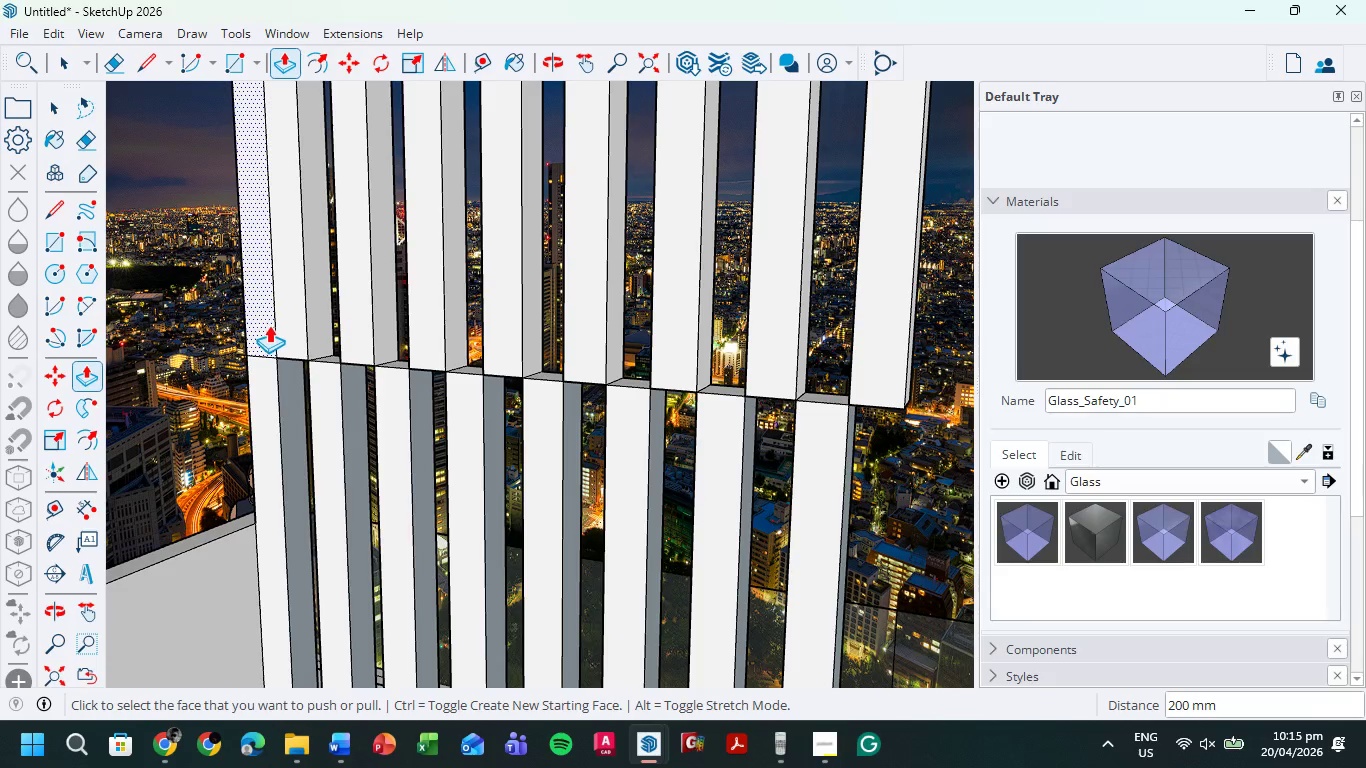 
left_click([266, 323])
 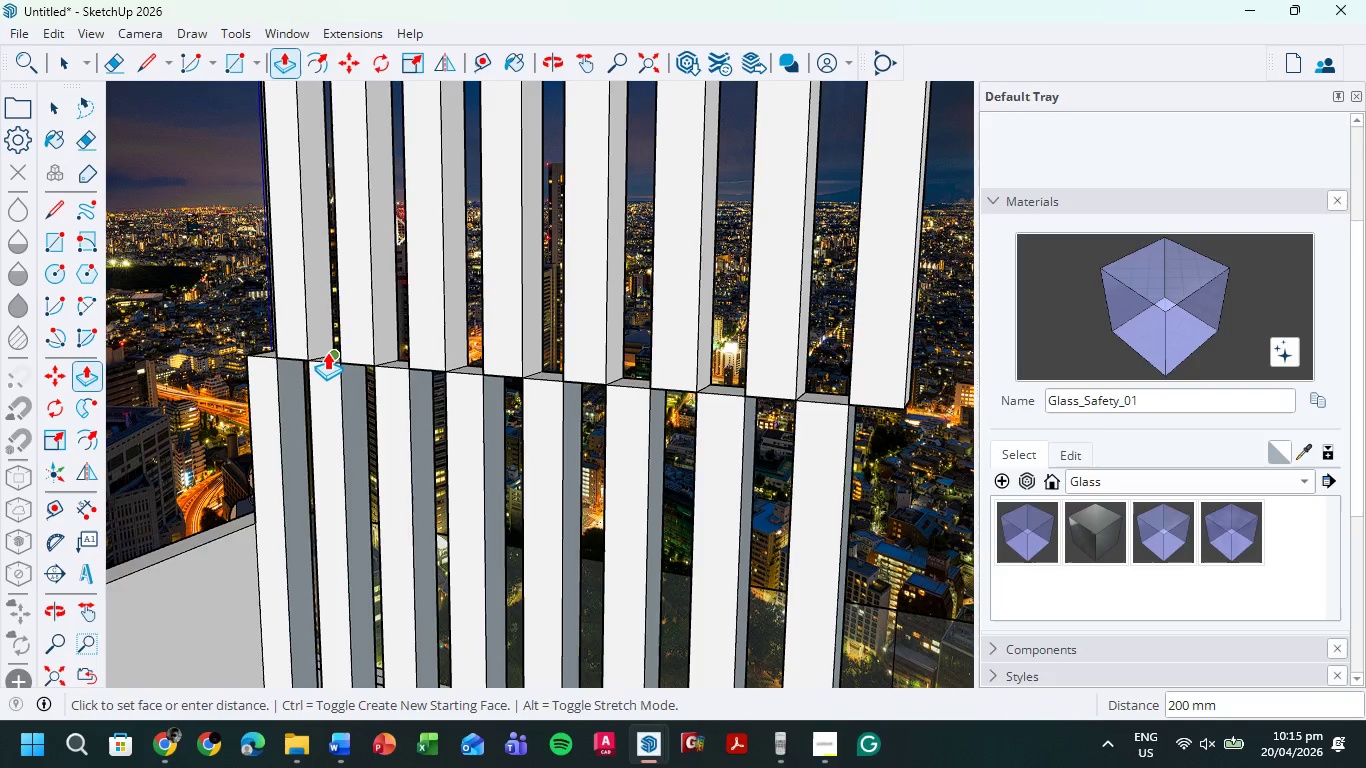 
left_click([327, 352])
 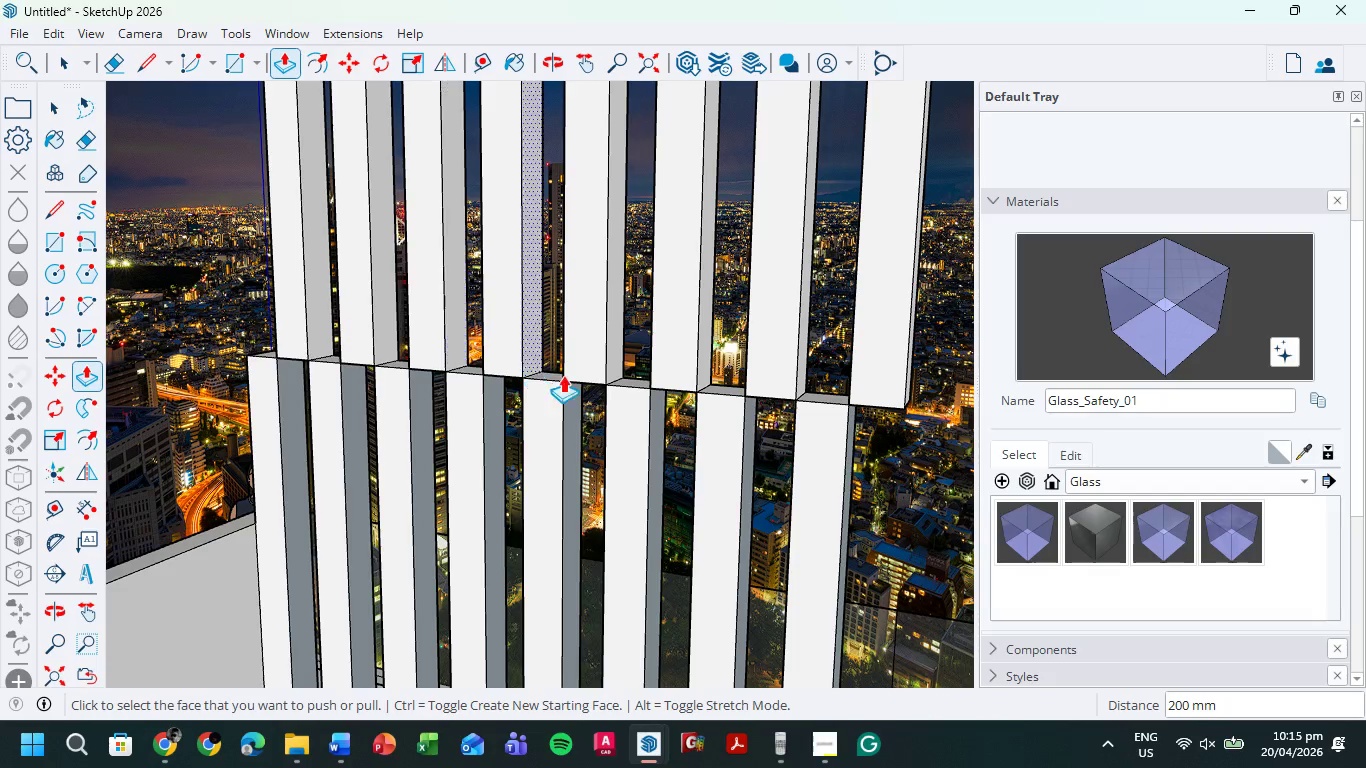 
scroll: coordinate [601, 351], scroll_direction: down, amount: 8.0
 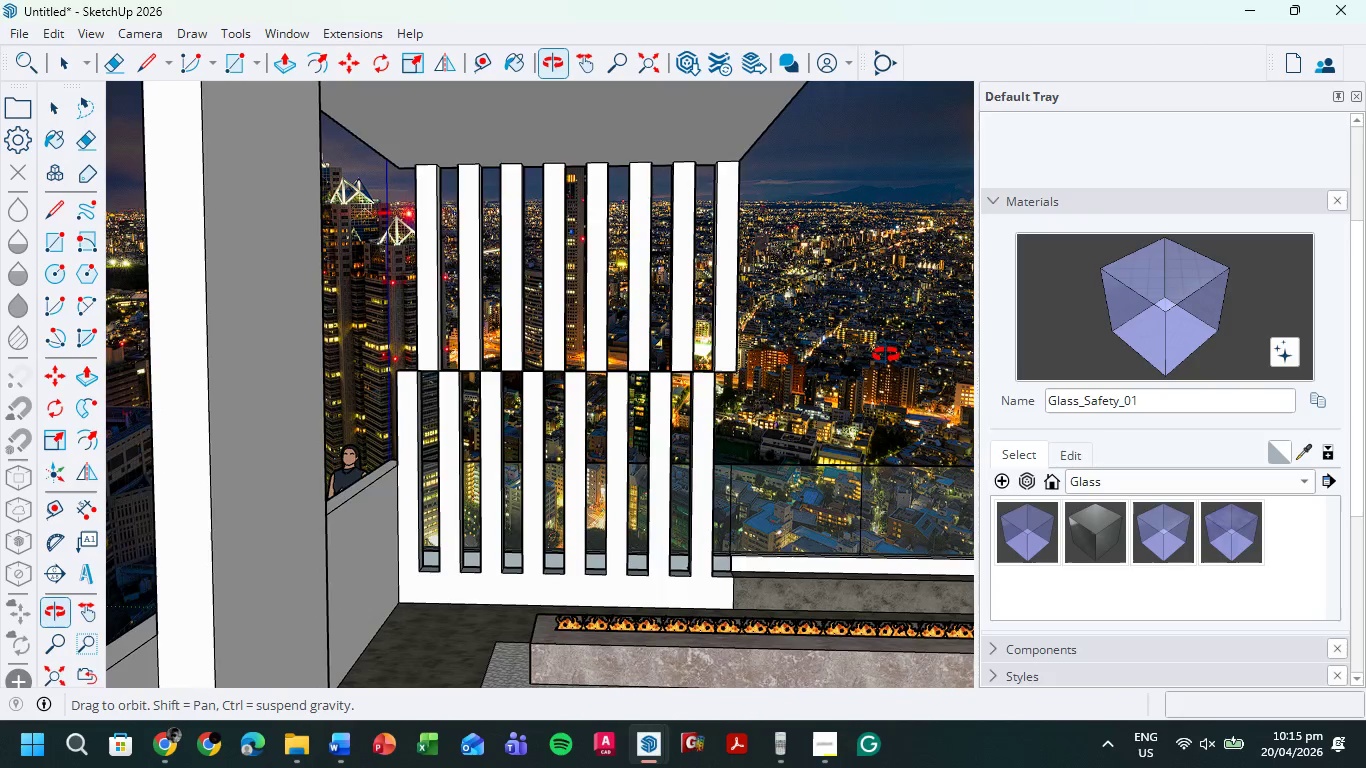 
scroll: coordinate [411, 226], scroll_direction: up, amount: 6.0
 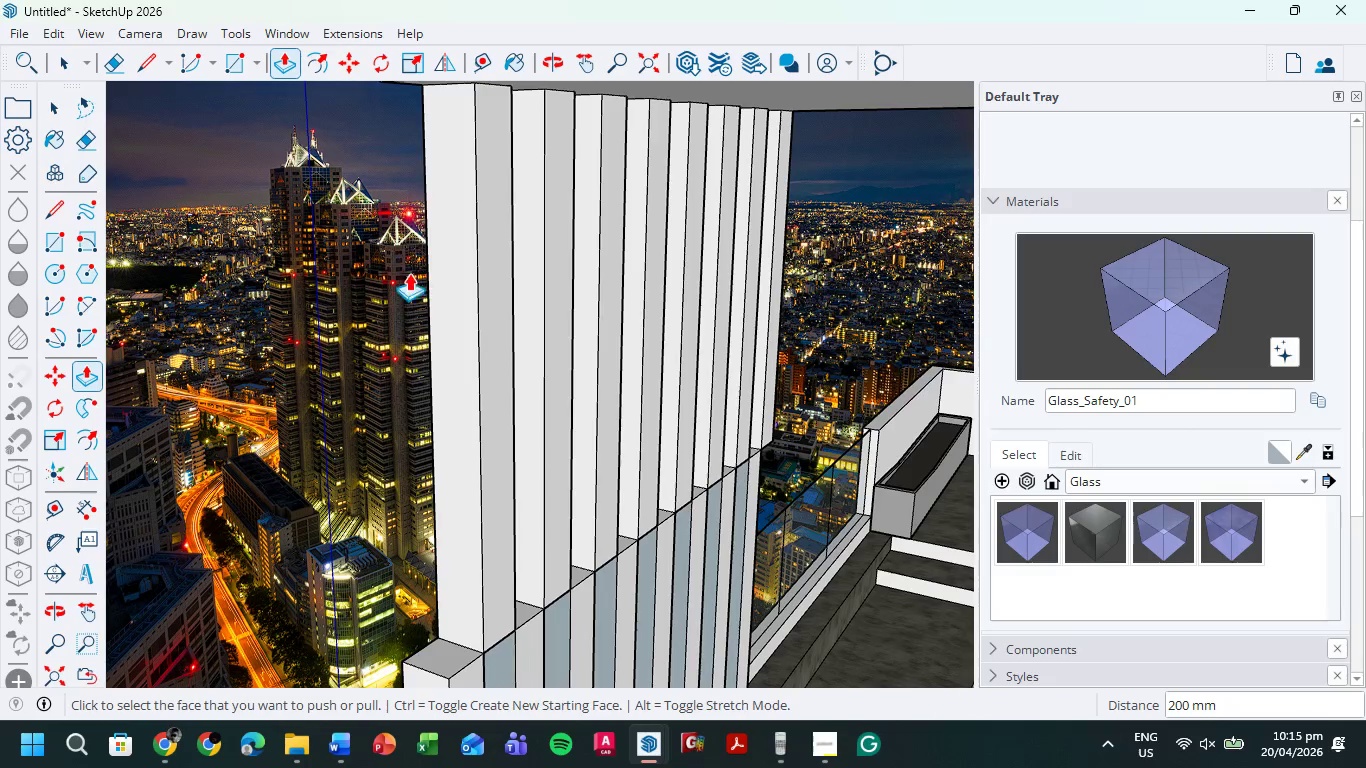 
scroll: coordinate [409, 298], scroll_direction: down, amount: 2.0
 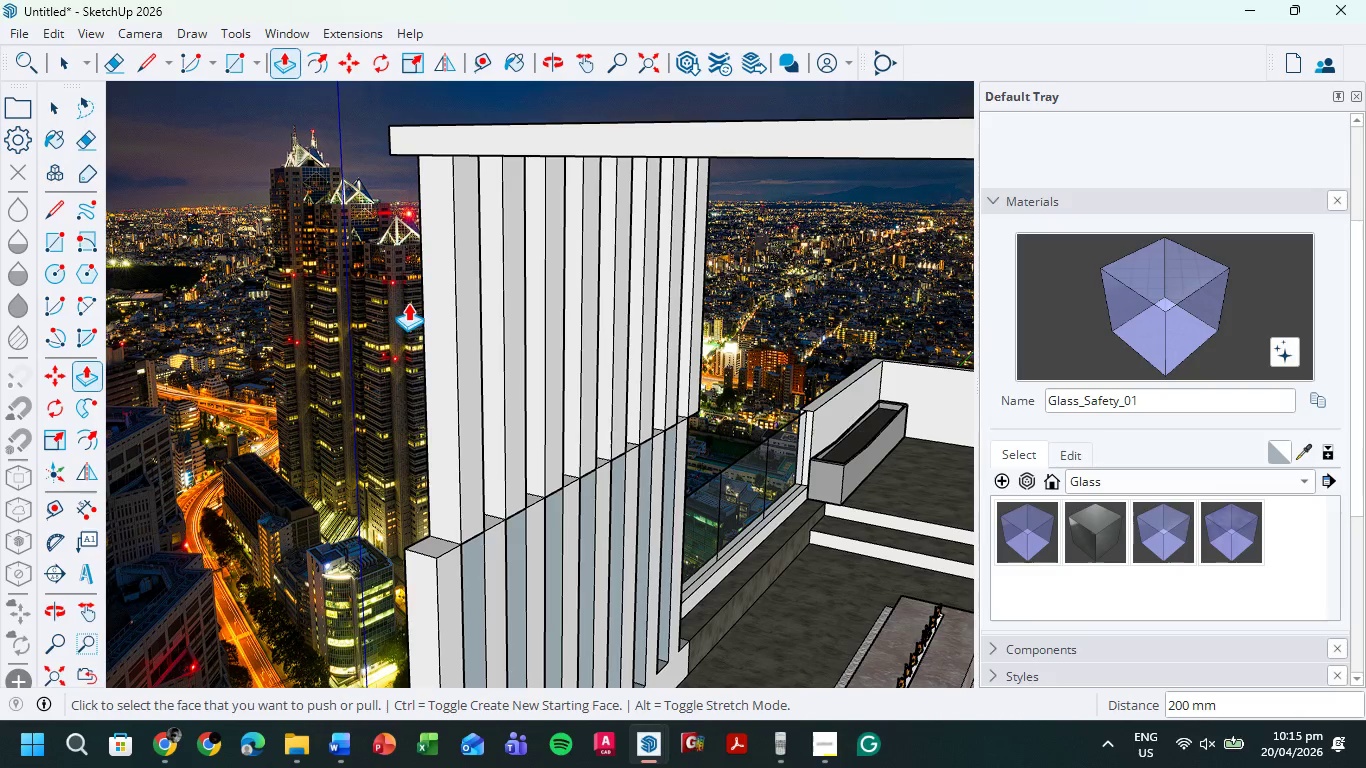 
key(L)
 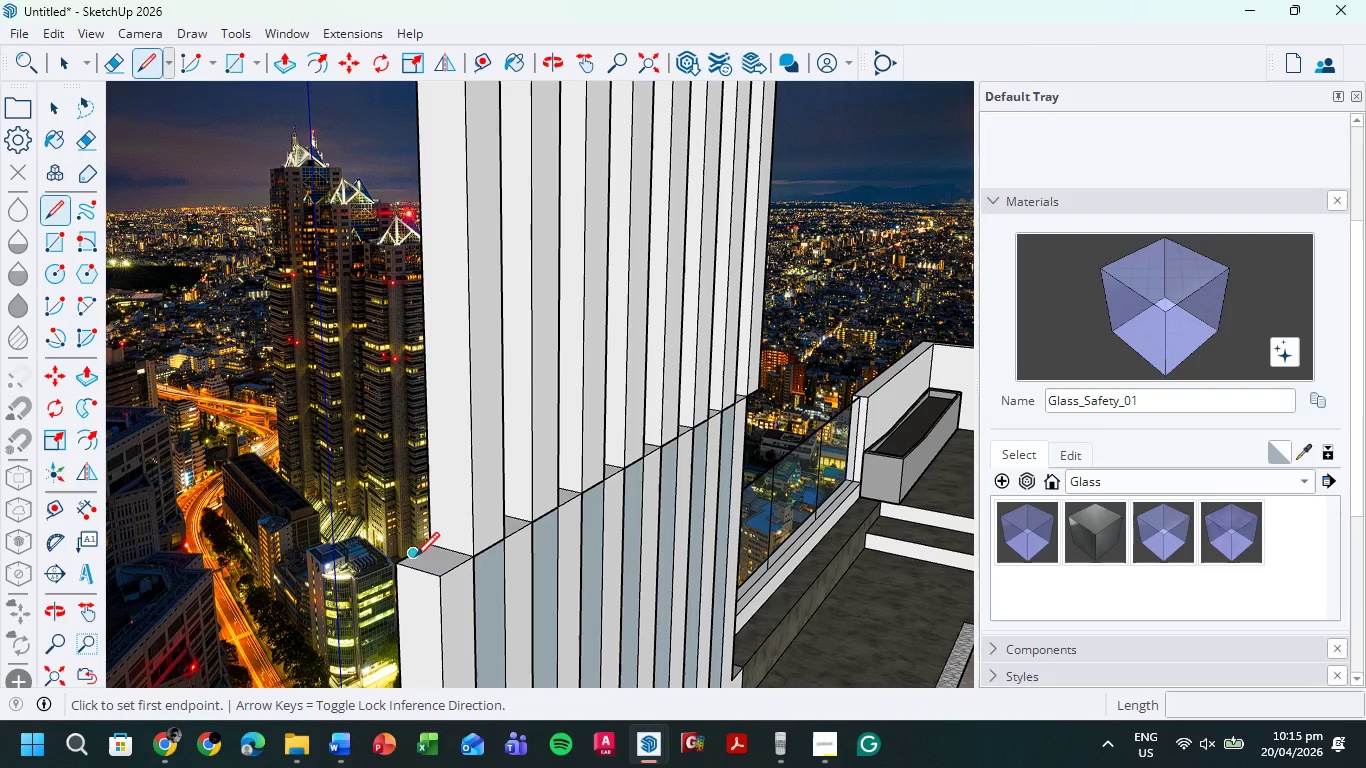 
scroll: coordinate [427, 511], scroll_direction: up, amount: 3.0
 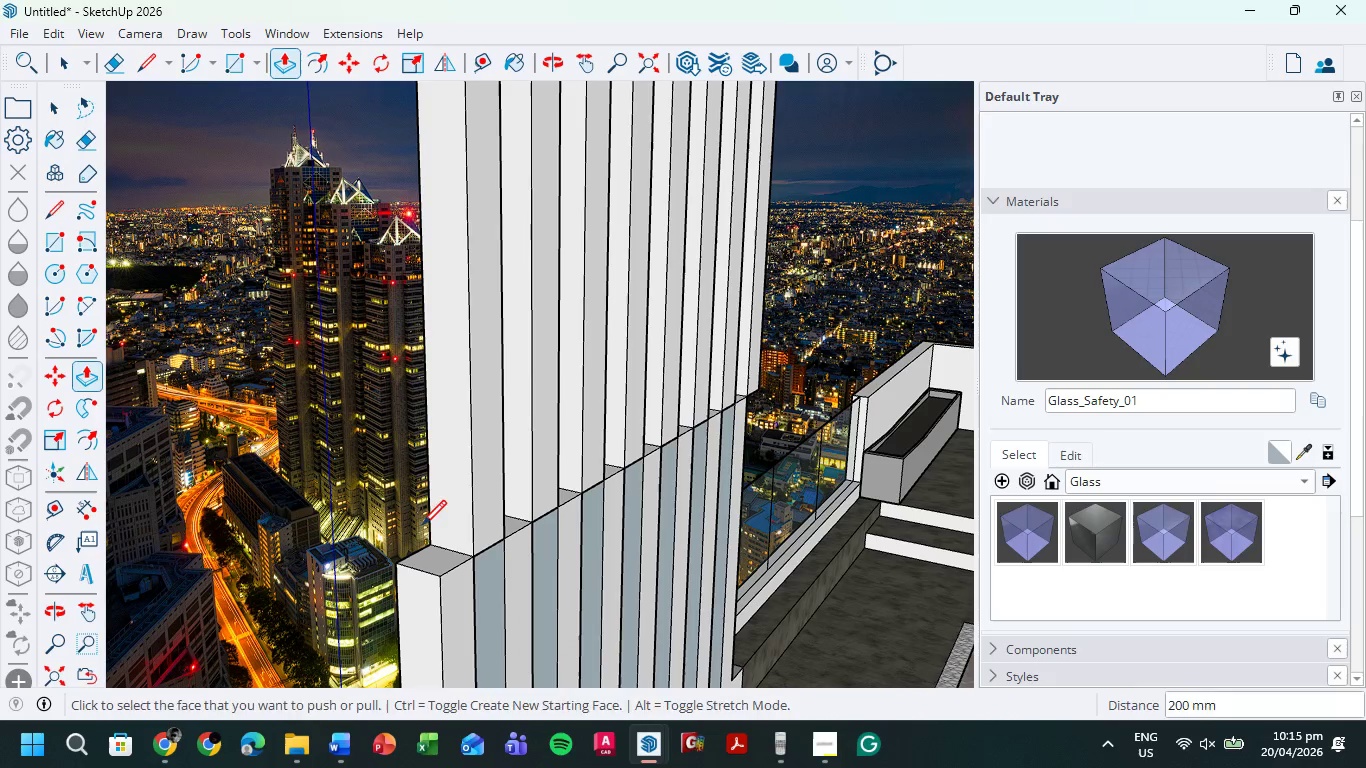 
left_click([415, 558])
 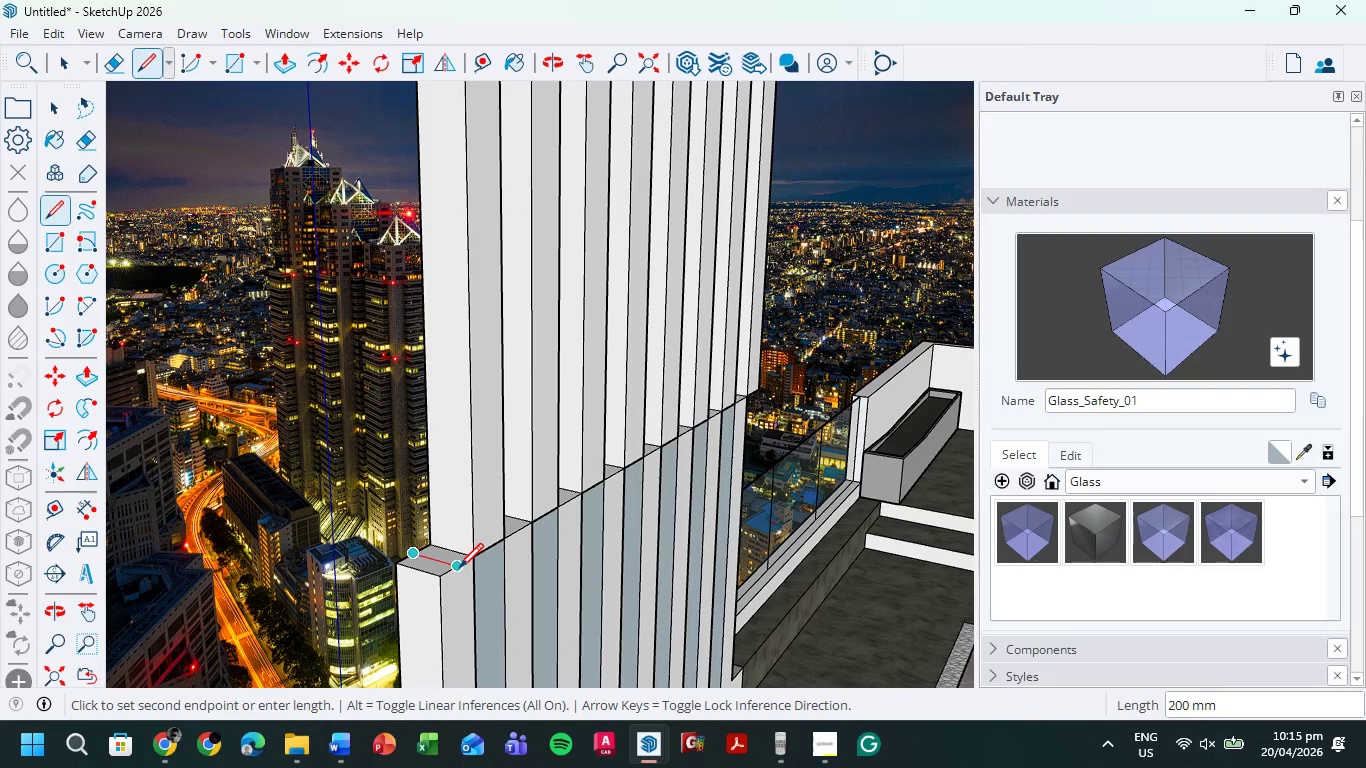 
left_click([459, 570])
 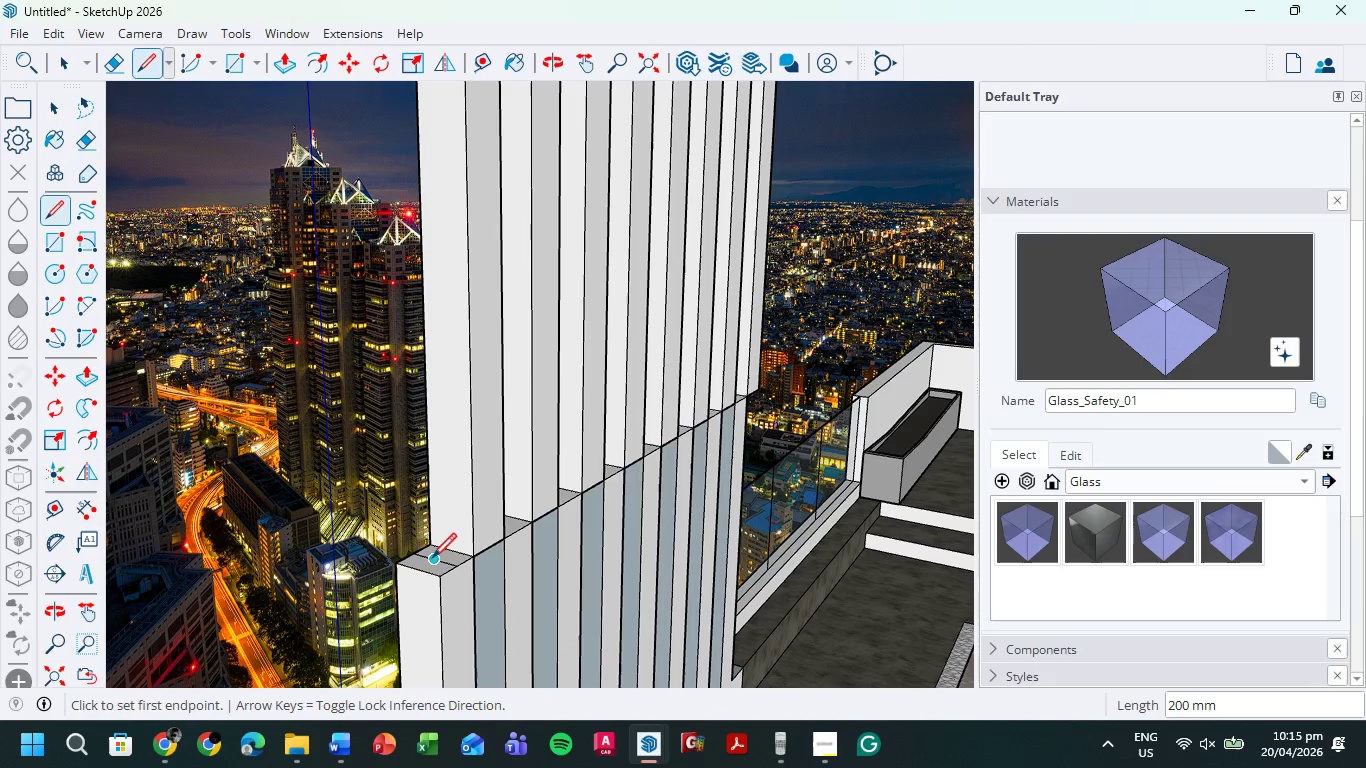 
key(P)
 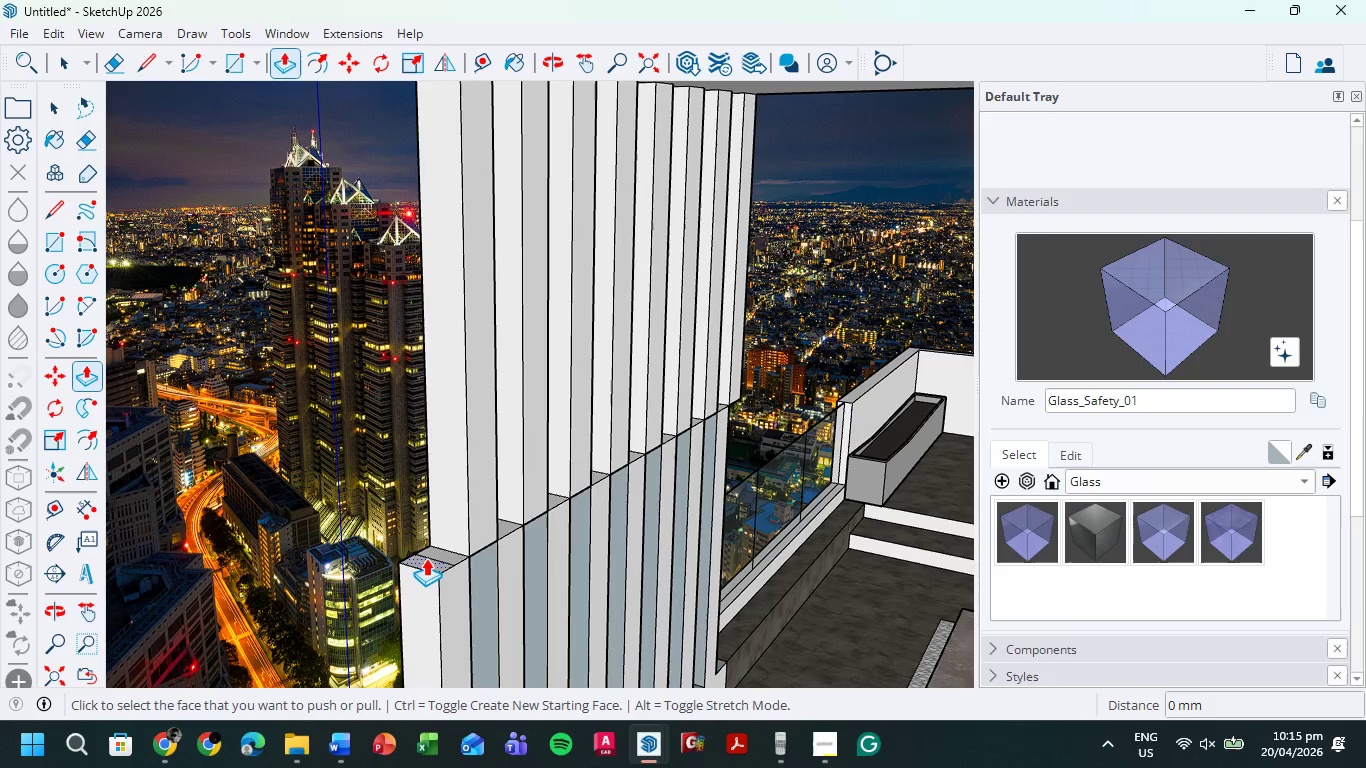 
left_click([423, 559])
 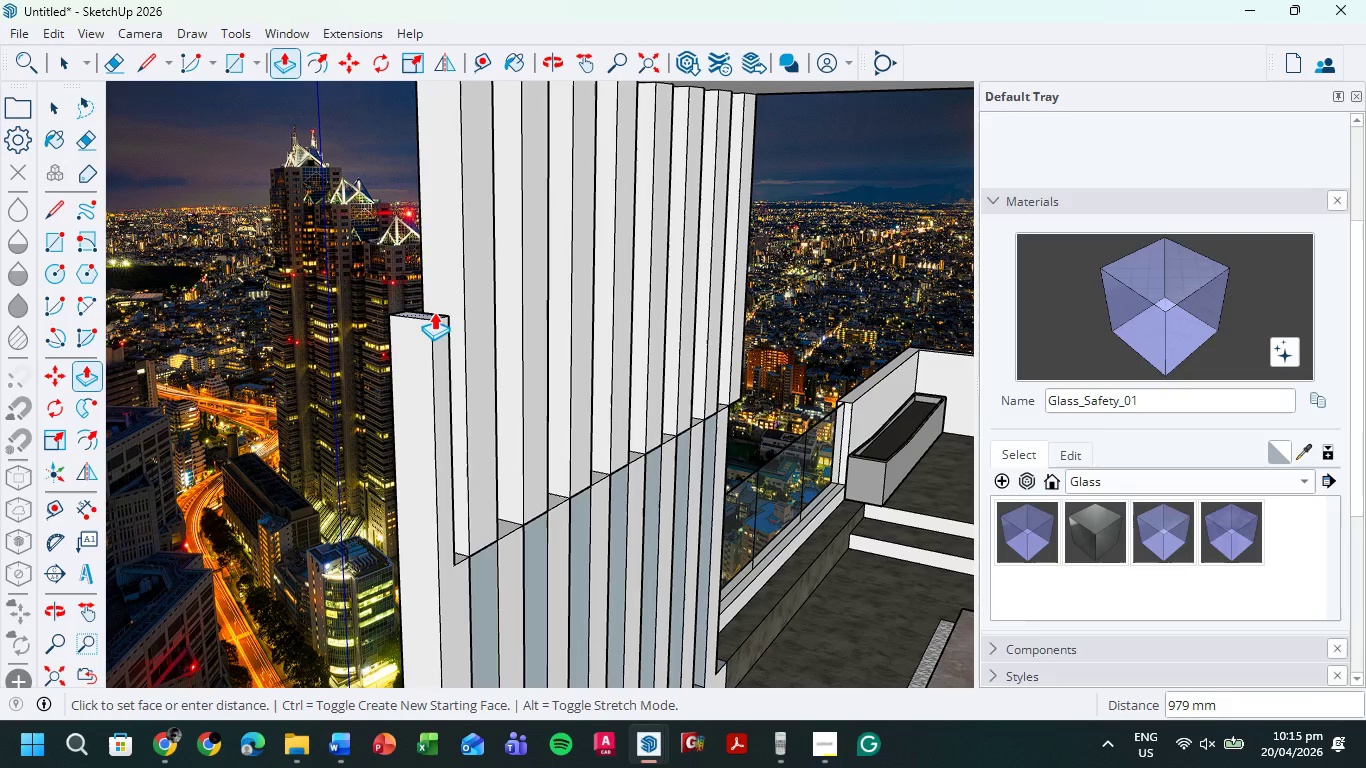 
scroll: coordinate [426, 558], scroll_direction: down, amount: 1.0
 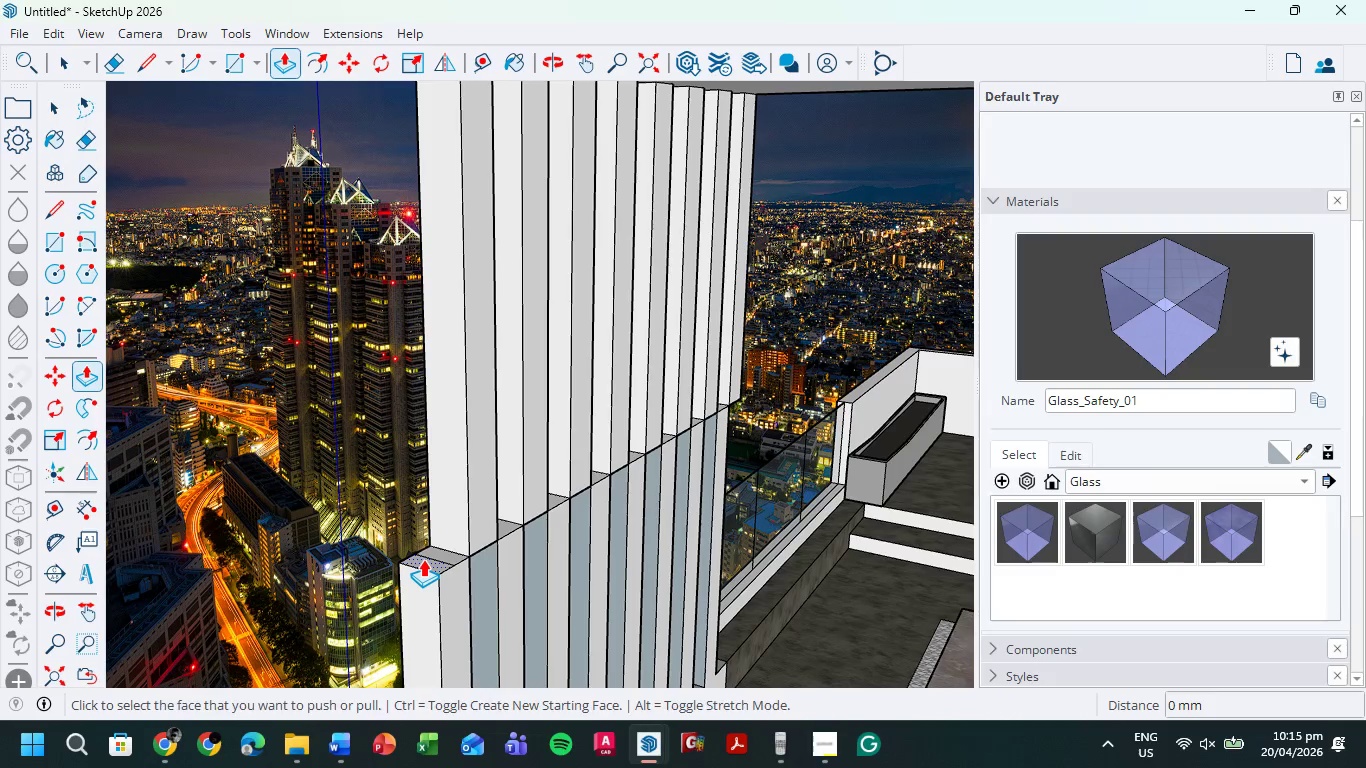 
hold_key(key=ShiftLeft, duration=0.52)
 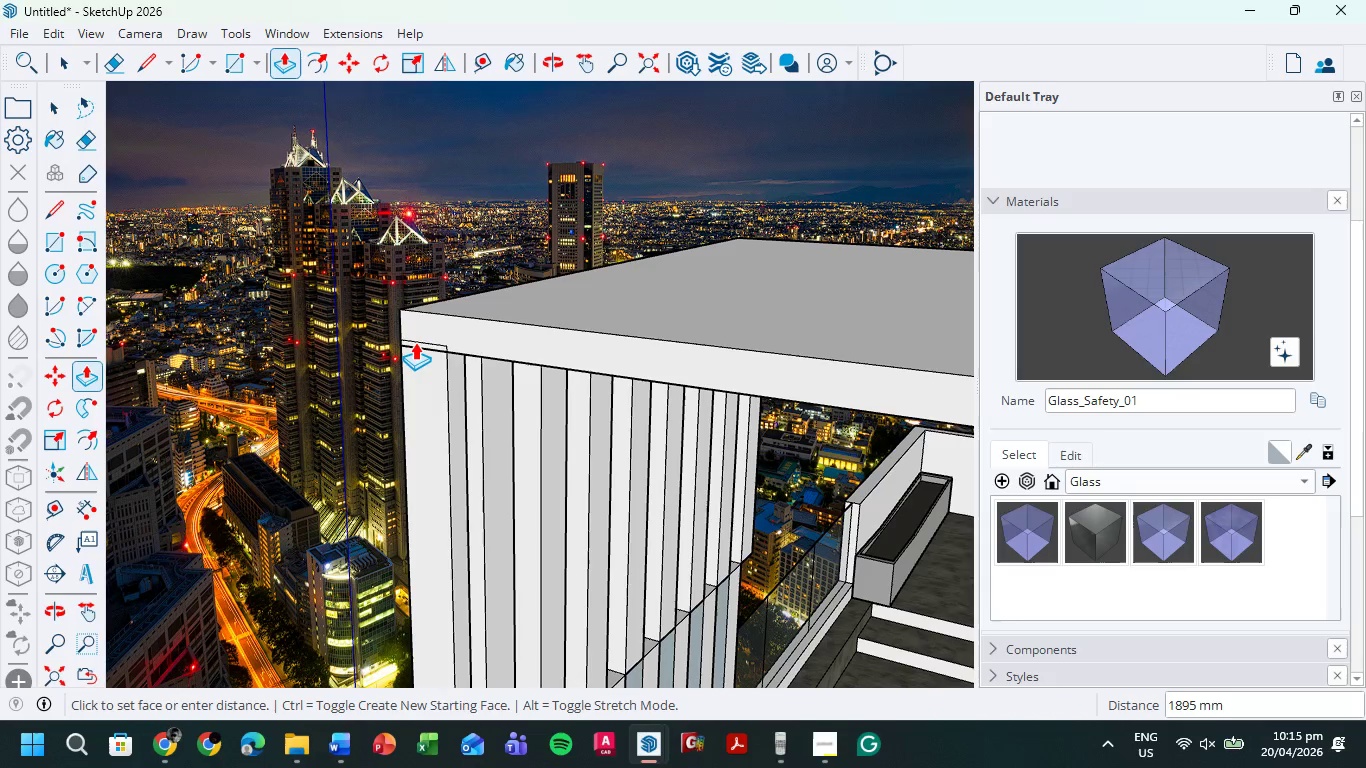 
left_click([415, 345])
 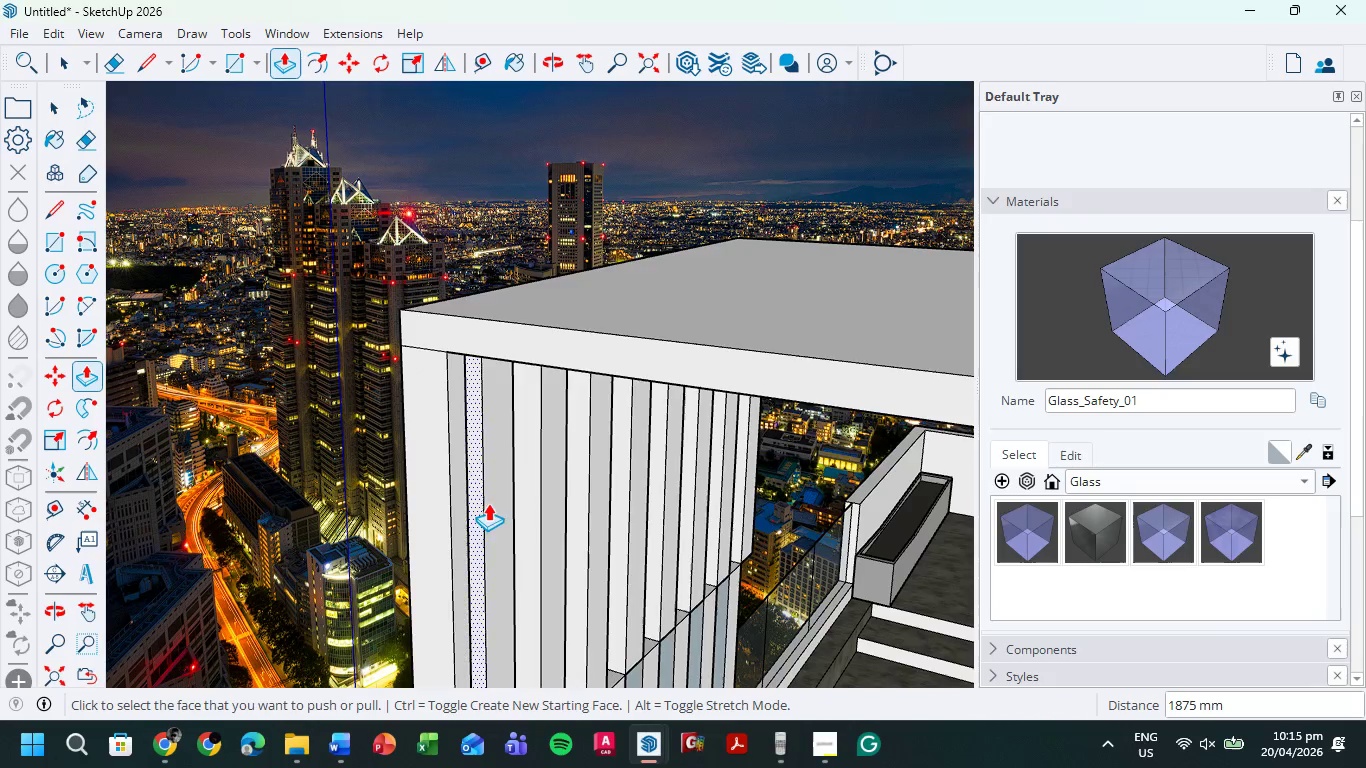 
scroll: coordinate [535, 482], scroll_direction: down, amount: 6.0
 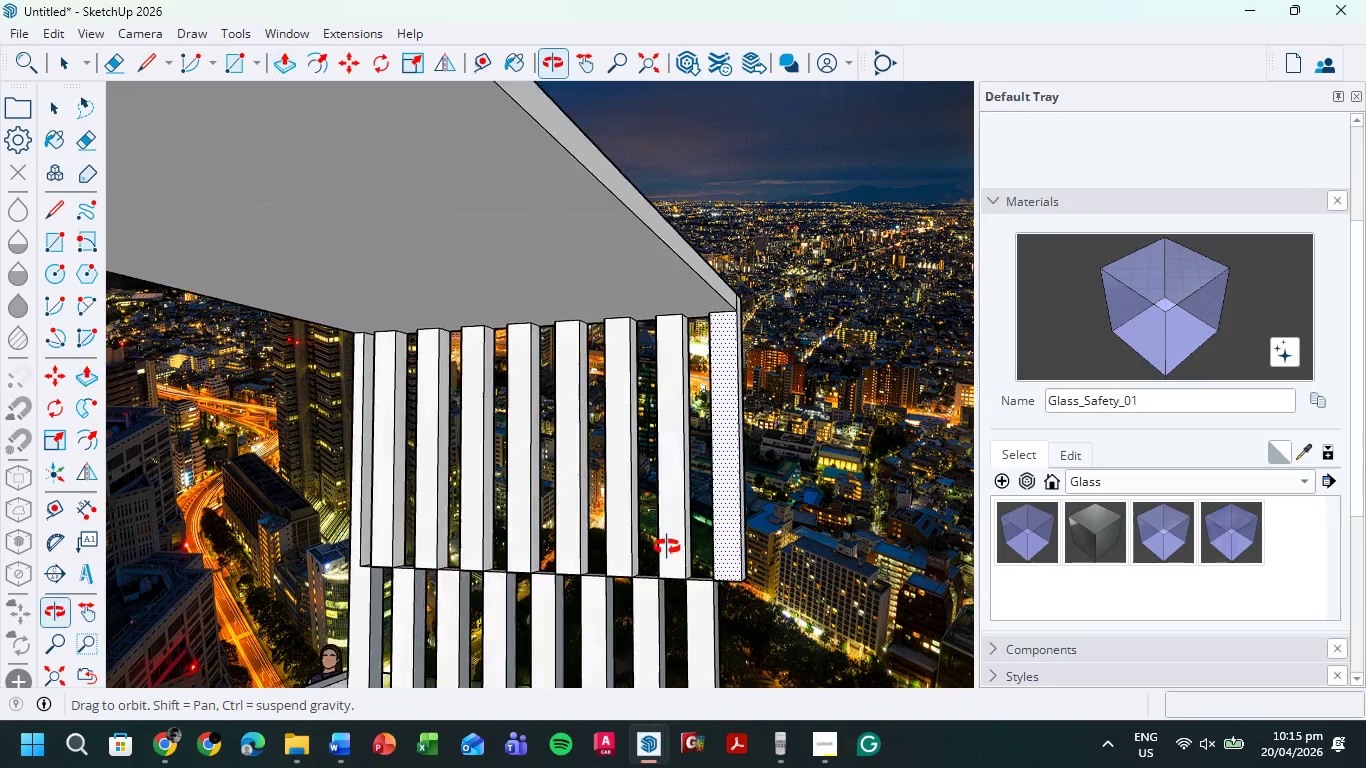 
hold_key(key=ShiftLeft, duration=0.44)
 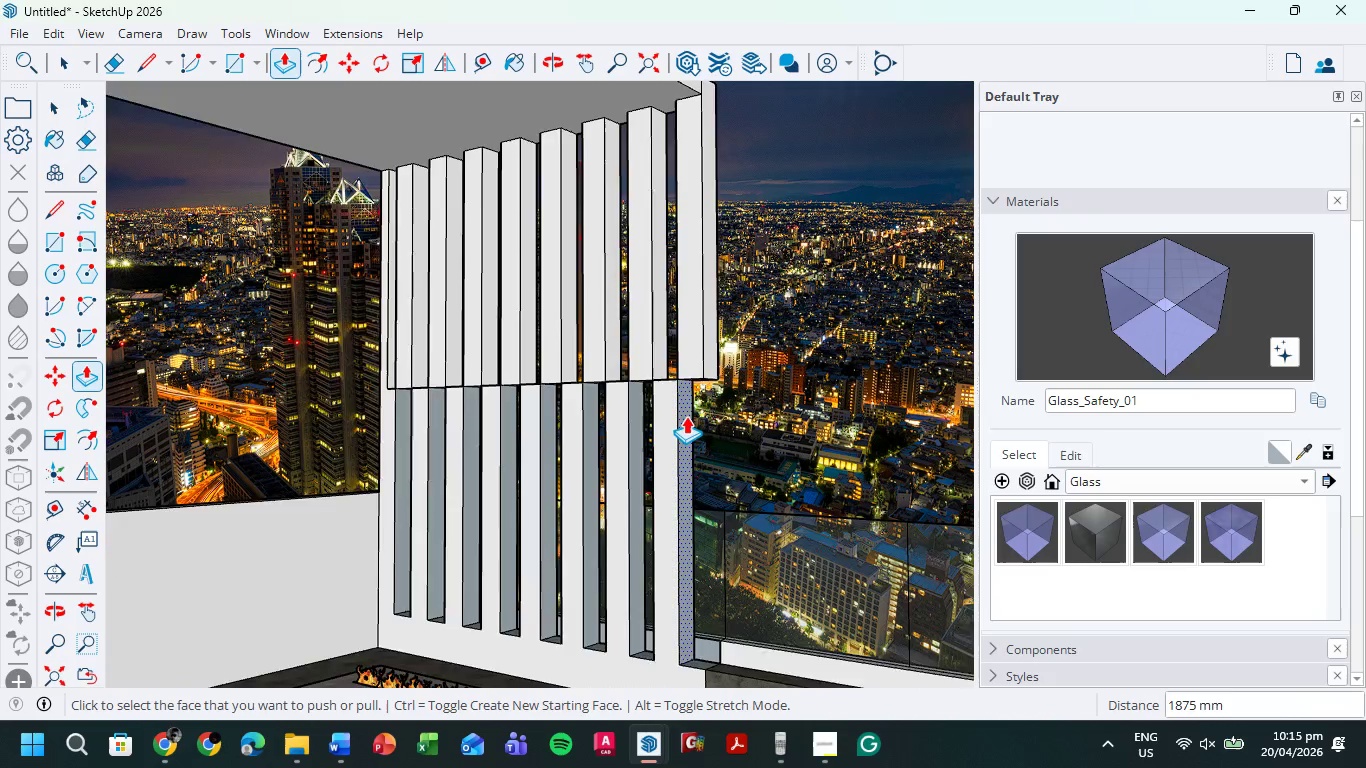 
scroll: coordinate [686, 416], scroll_direction: up, amount: 4.0
 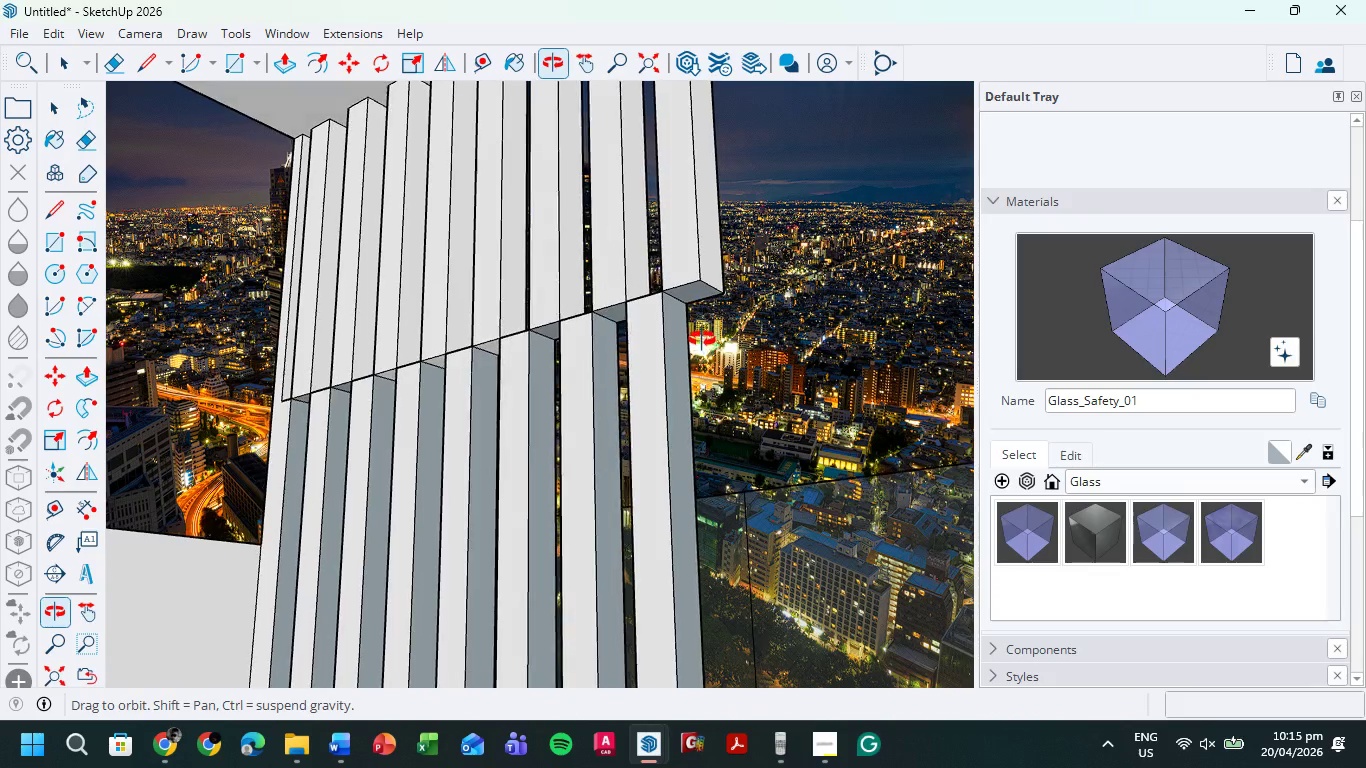 
key(L)
 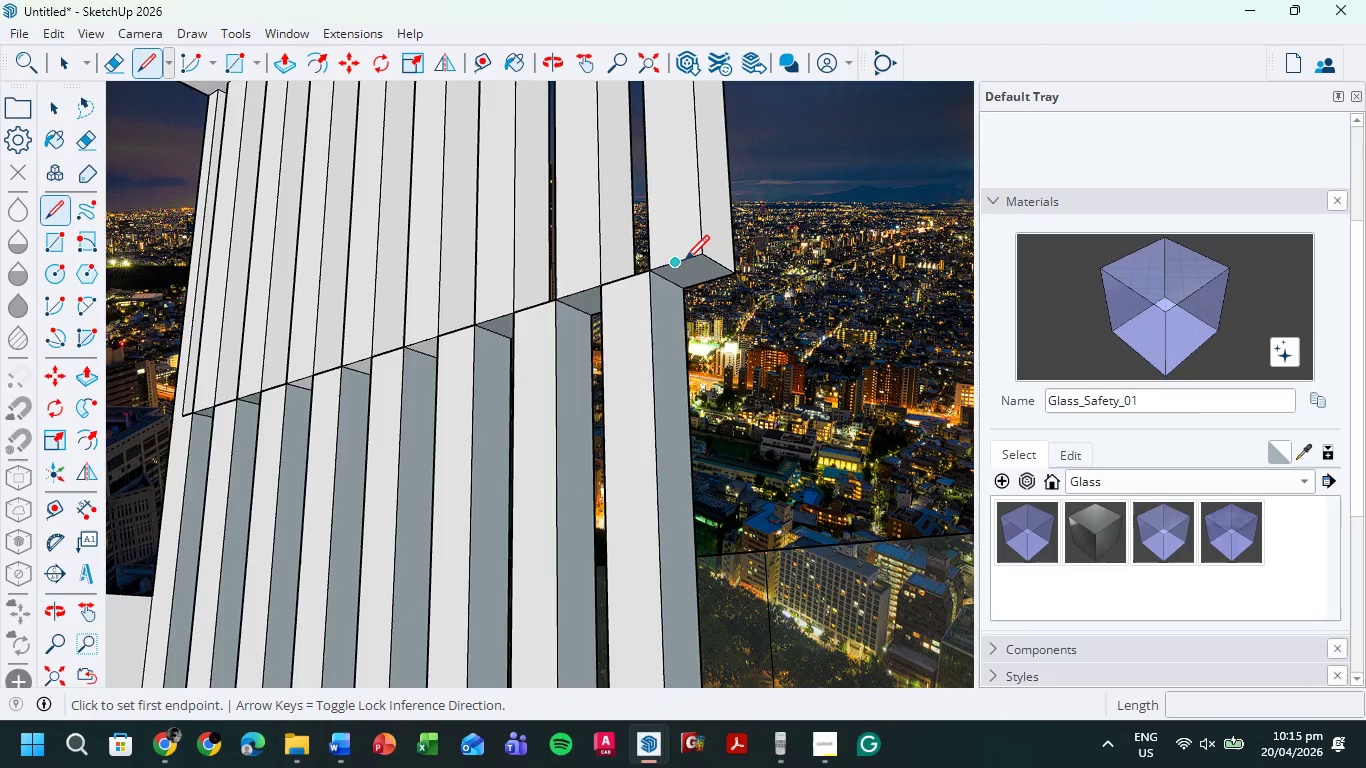 
scroll: coordinate [692, 343], scroll_direction: up, amount: 3.0
 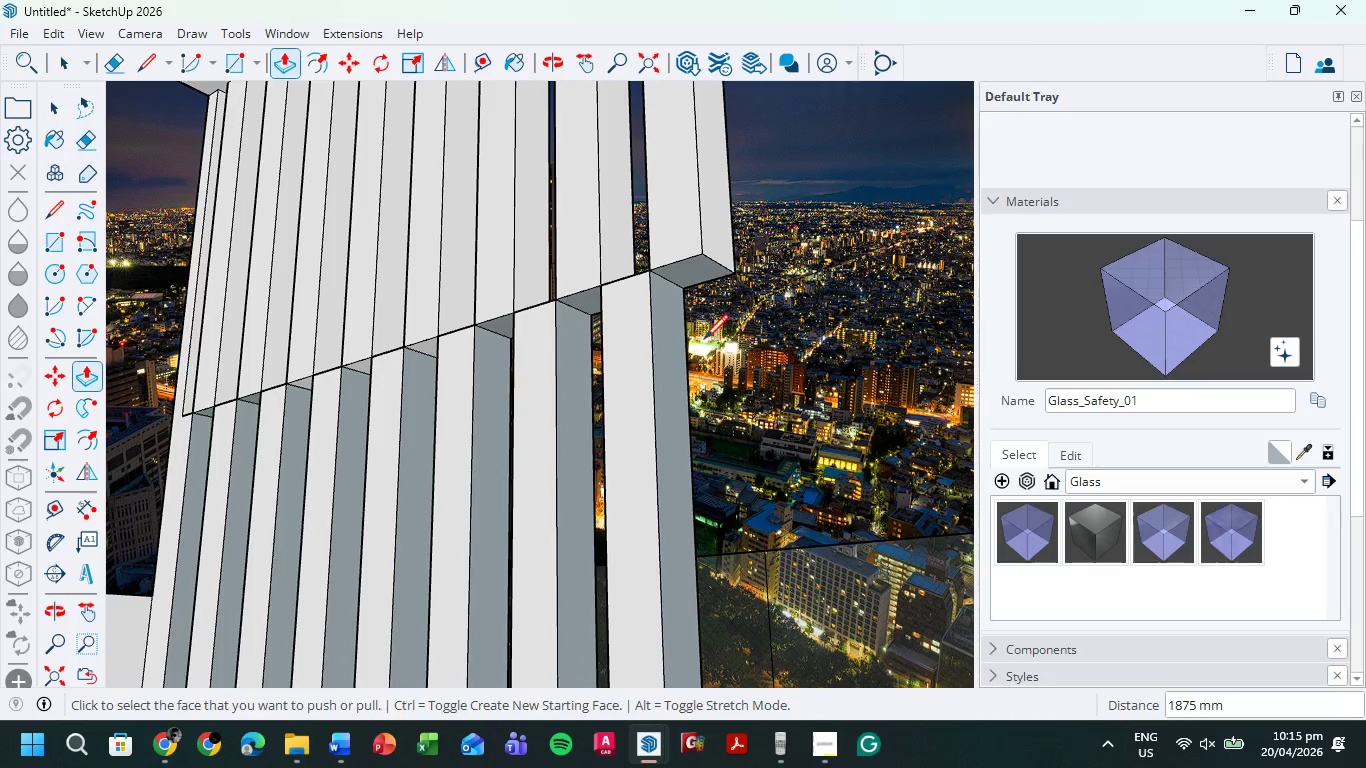 
left_click([684, 262])
 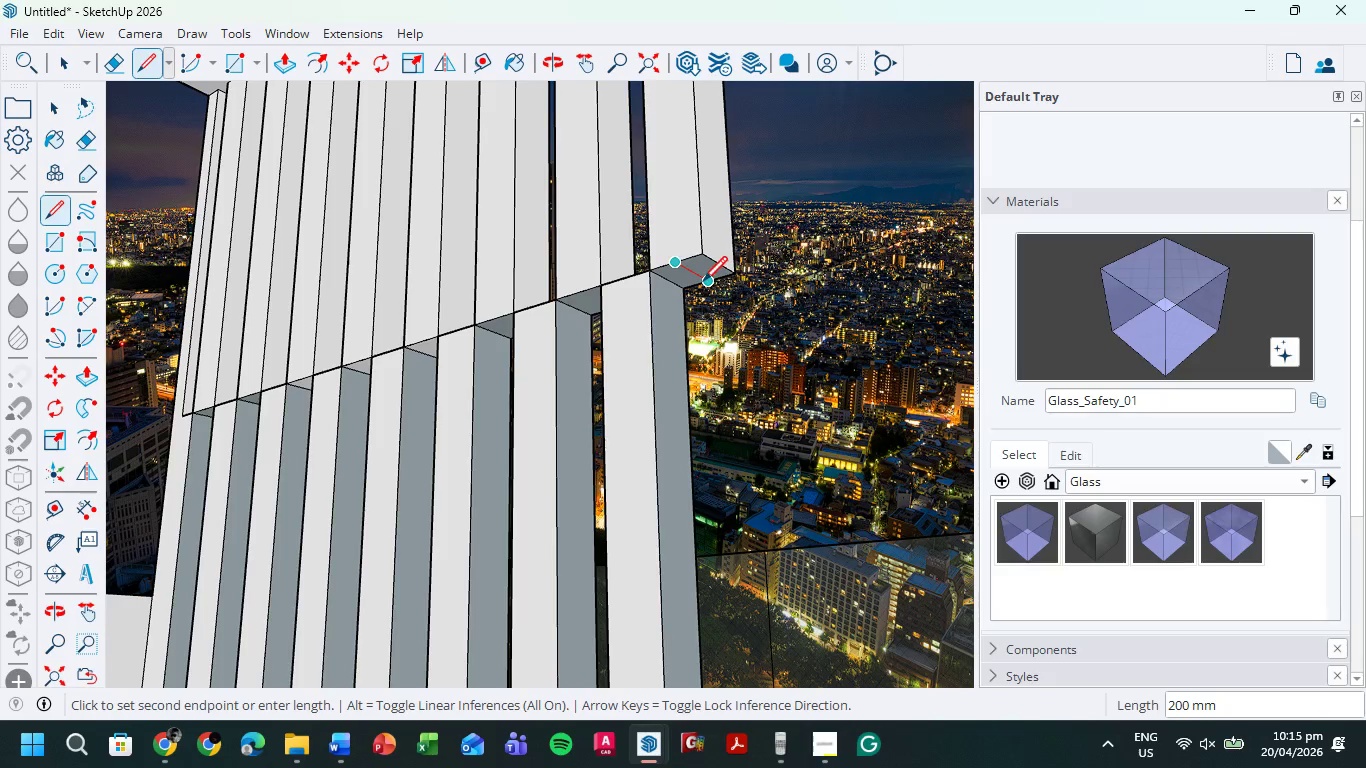 
left_click([703, 283])
 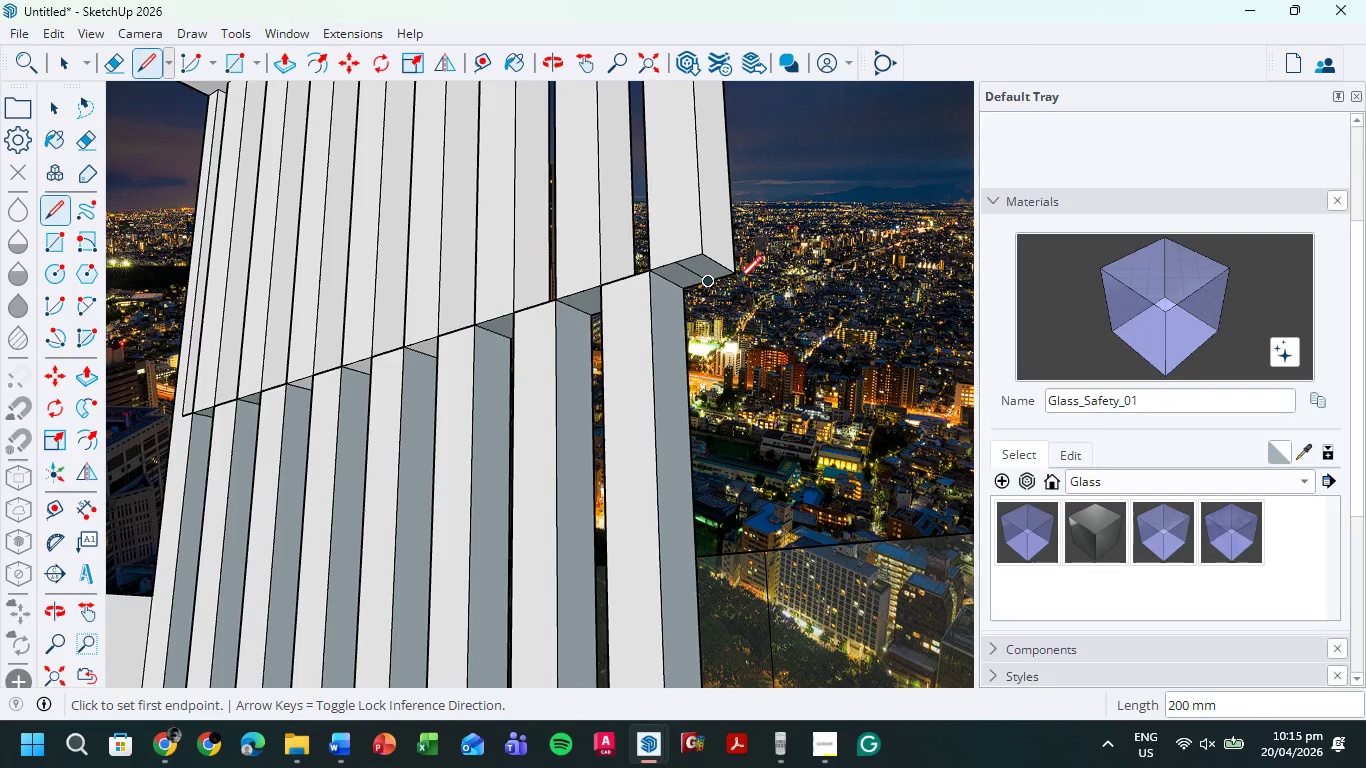 
key(P)
 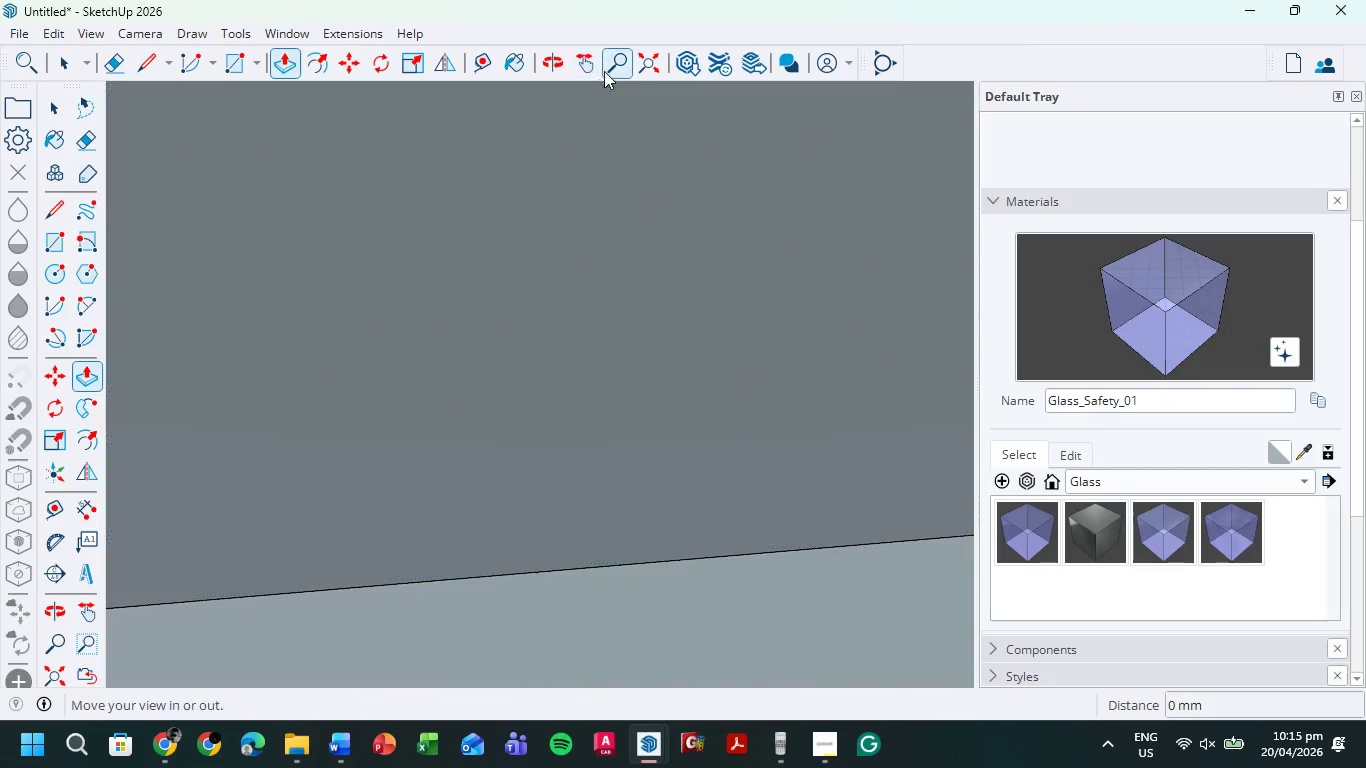 
scroll: coordinate [766, 272], scroll_direction: down, amount: 5.0
 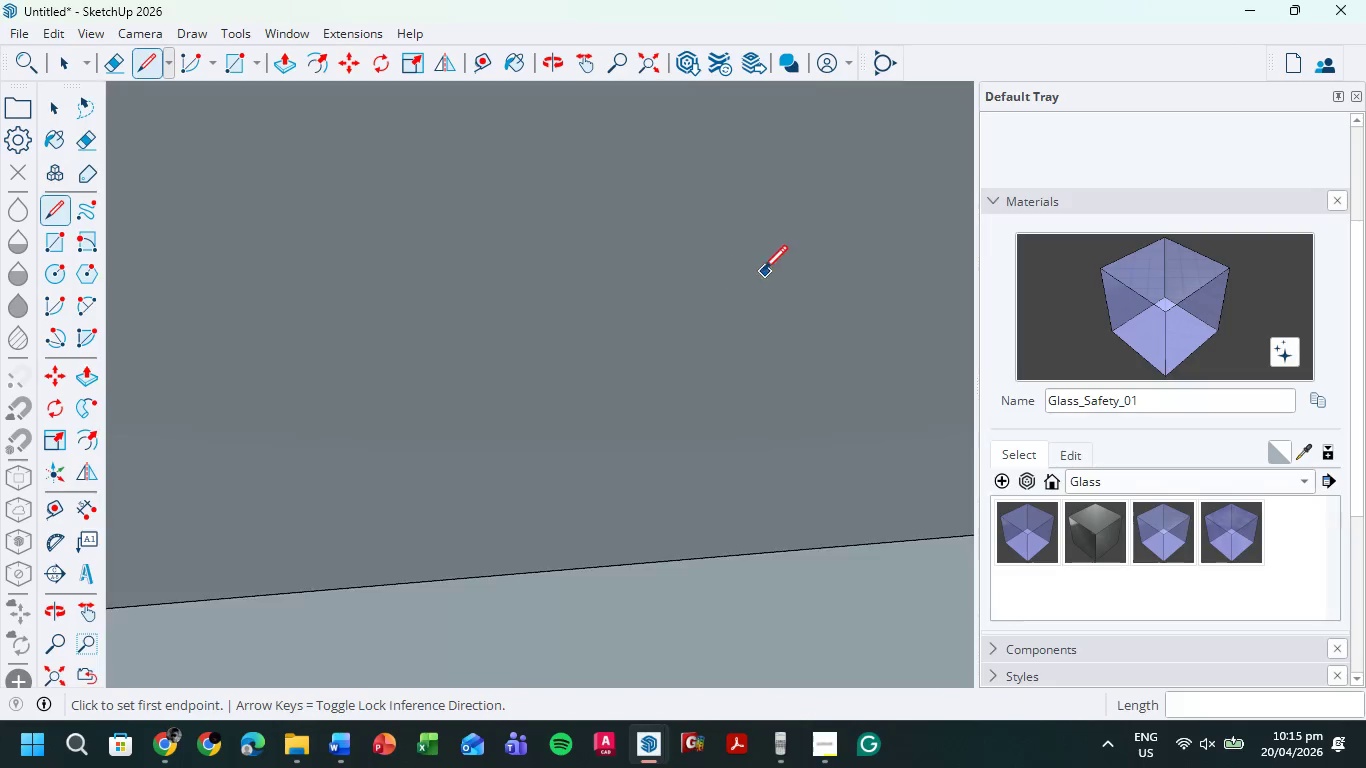 
left_click([653, 64])
 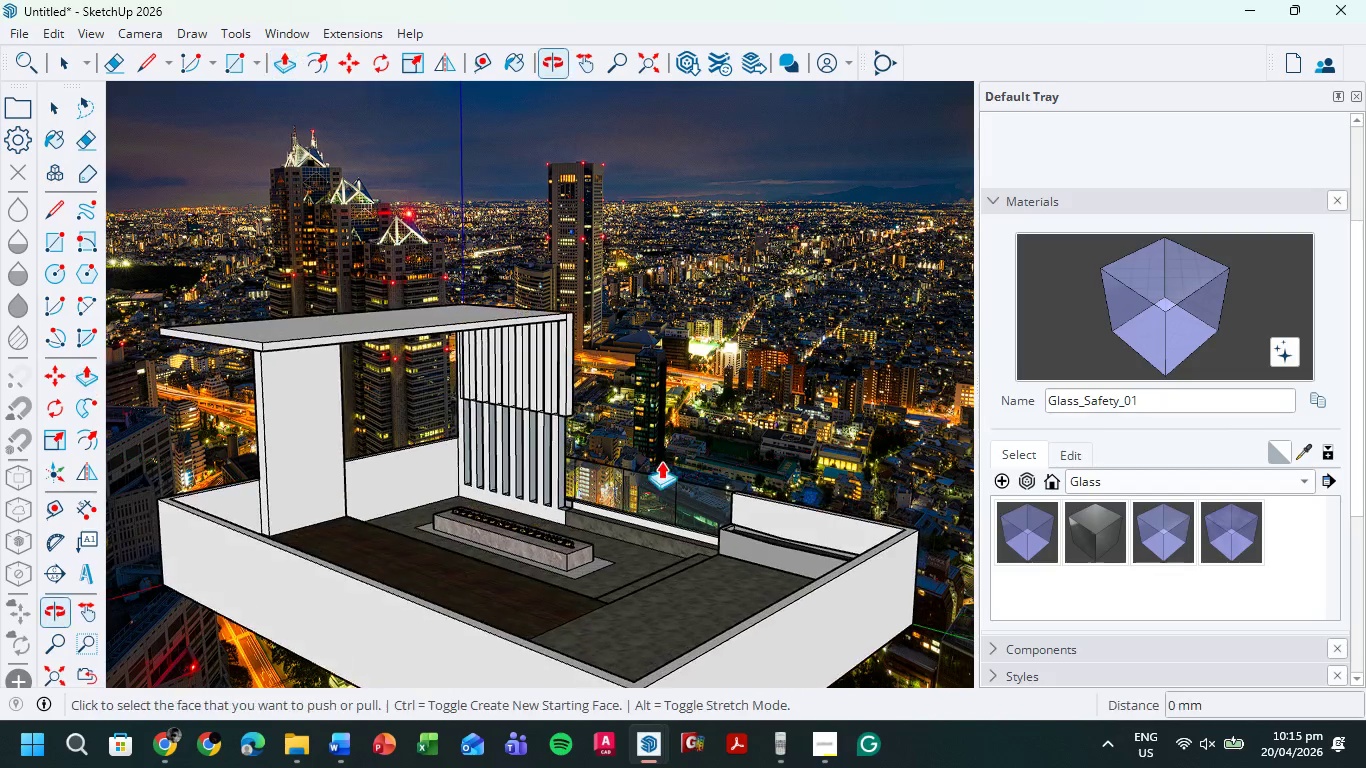 
scroll: coordinate [545, 401], scroll_direction: up, amount: 17.0
 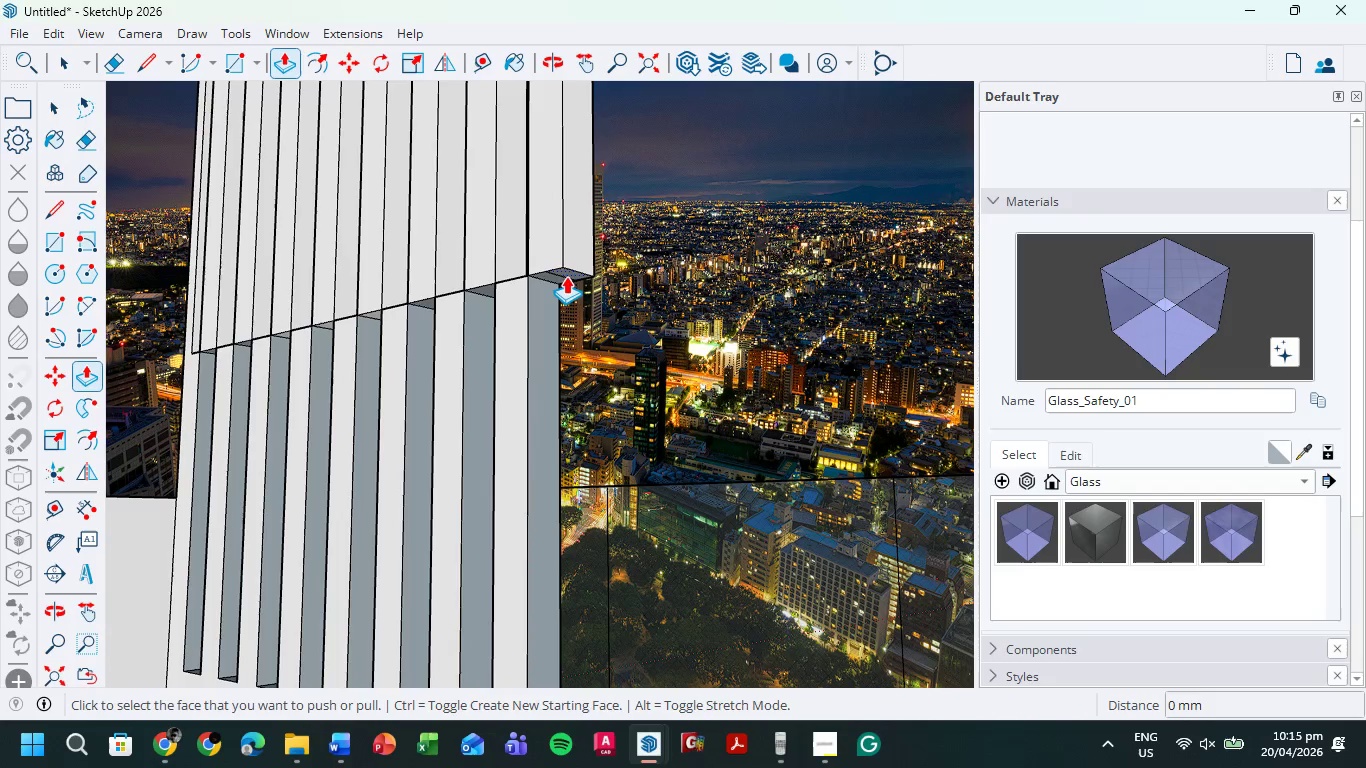 
left_click([568, 272])
 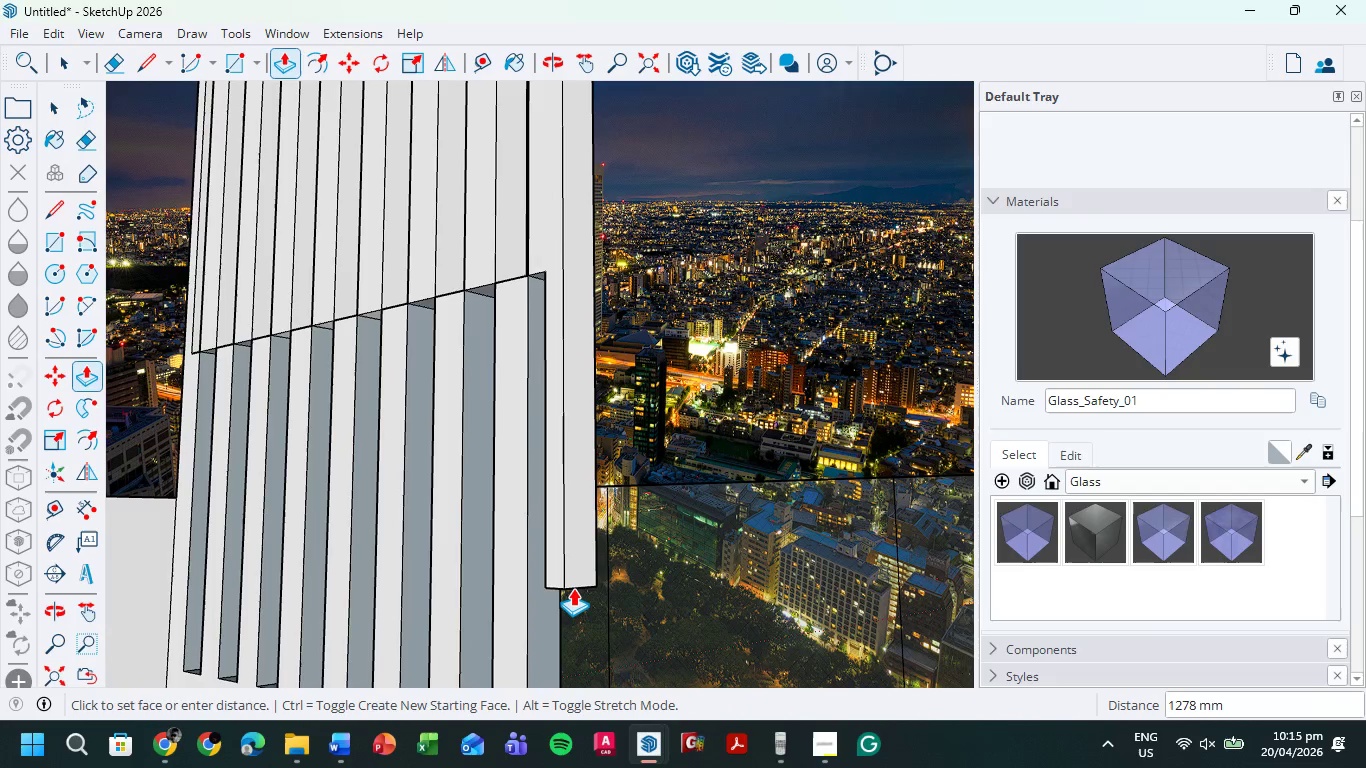 
hold_key(key=ShiftLeft, duration=0.42)
 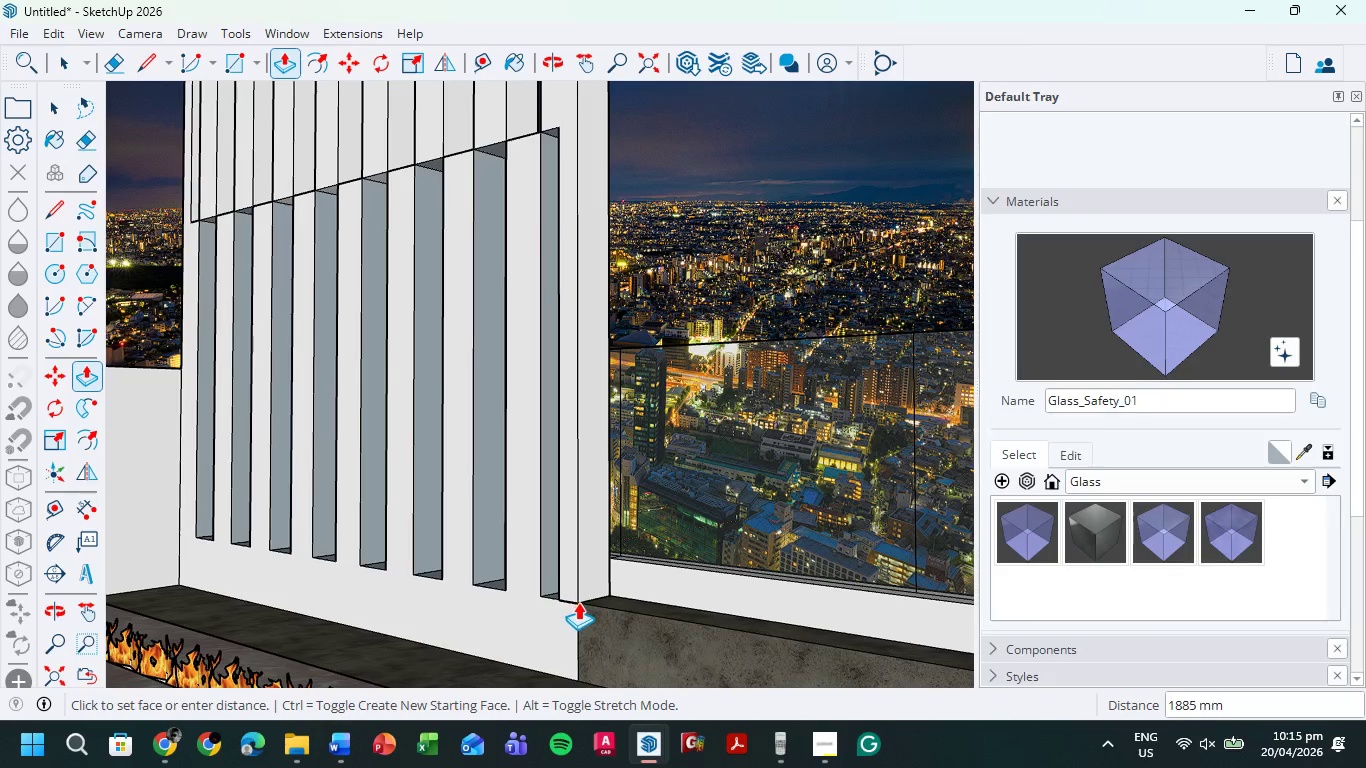 
left_click([621, 594])
 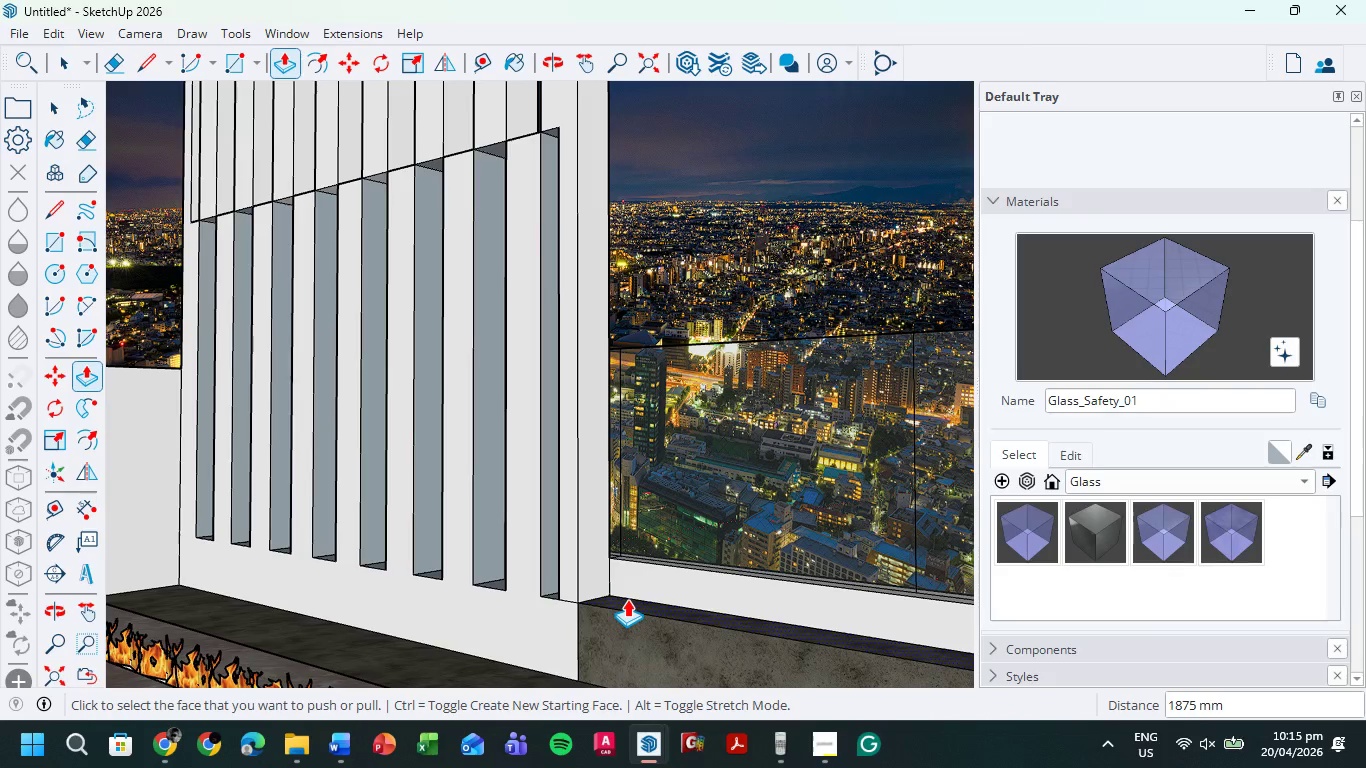 
wait(10.88)
 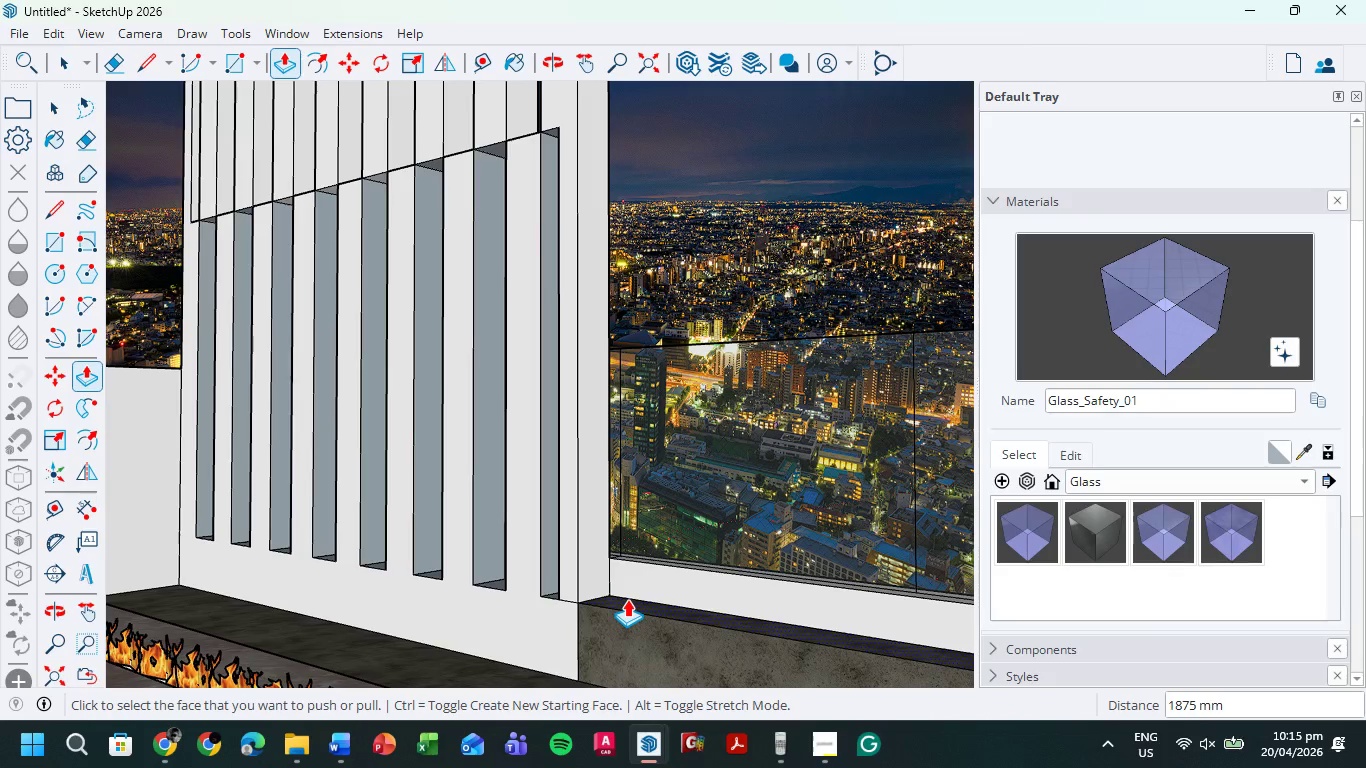 
scroll: coordinate [750, 244], scroll_direction: down, amount: 3.0
 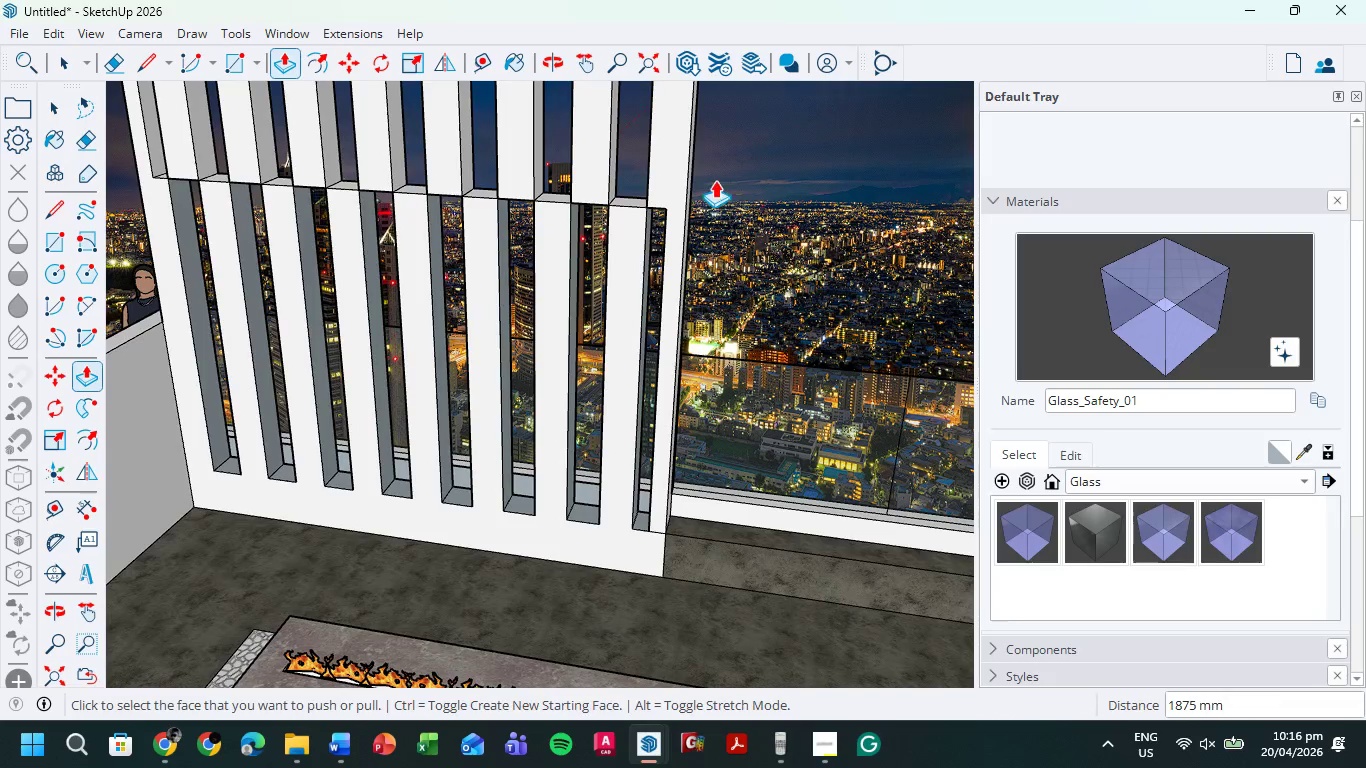 
scroll: coordinate [575, 155], scroll_direction: up, amount: 6.0
 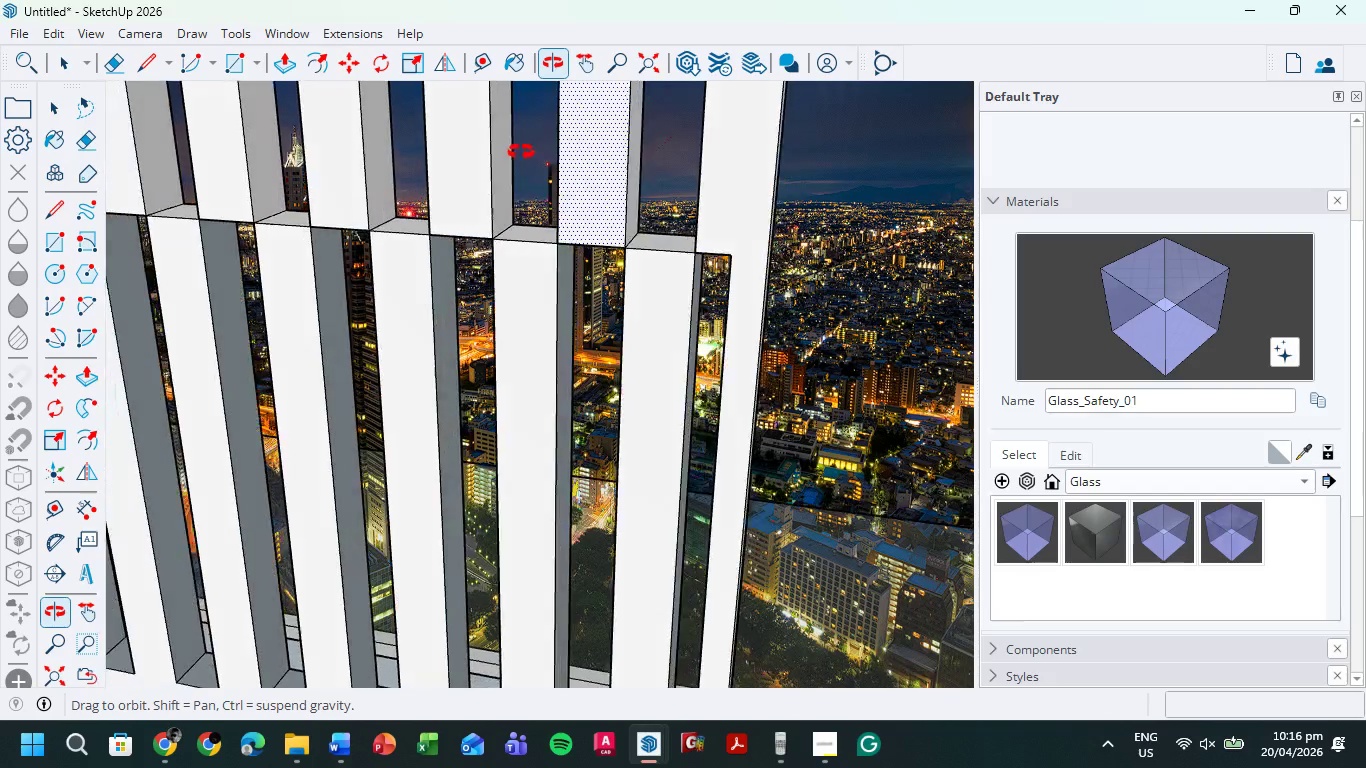 
scroll: coordinate [587, 269], scroll_direction: down, amount: 16.0
 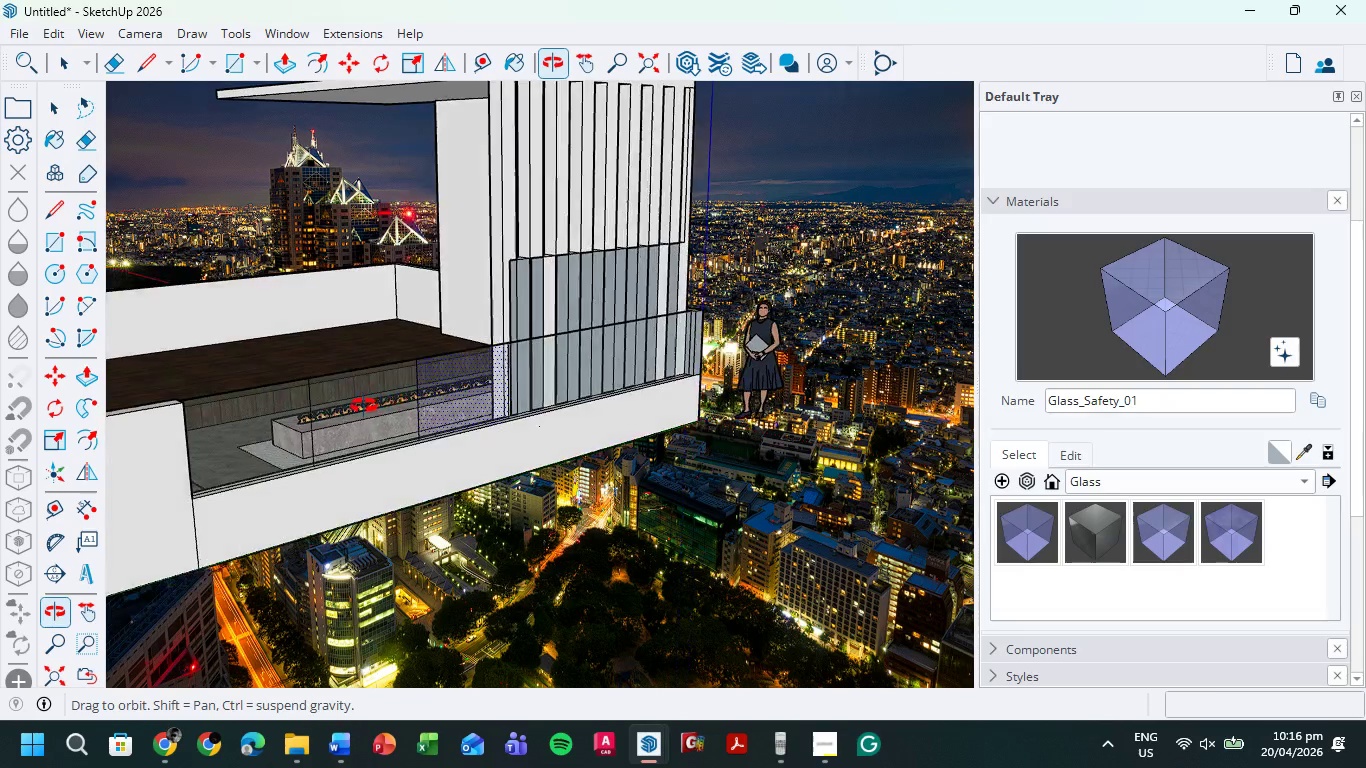 
key(T)
 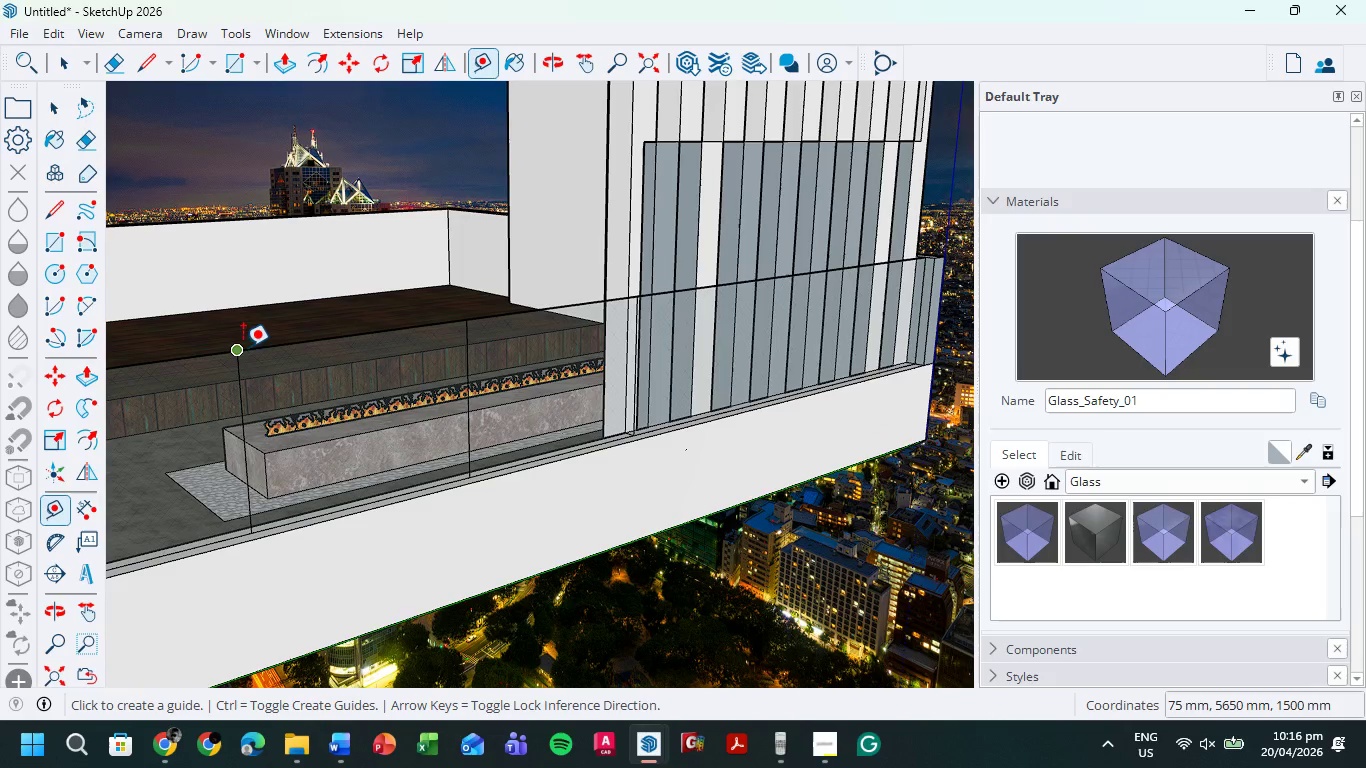 
scroll: coordinate [342, 397], scroll_direction: up, amount: 7.0
 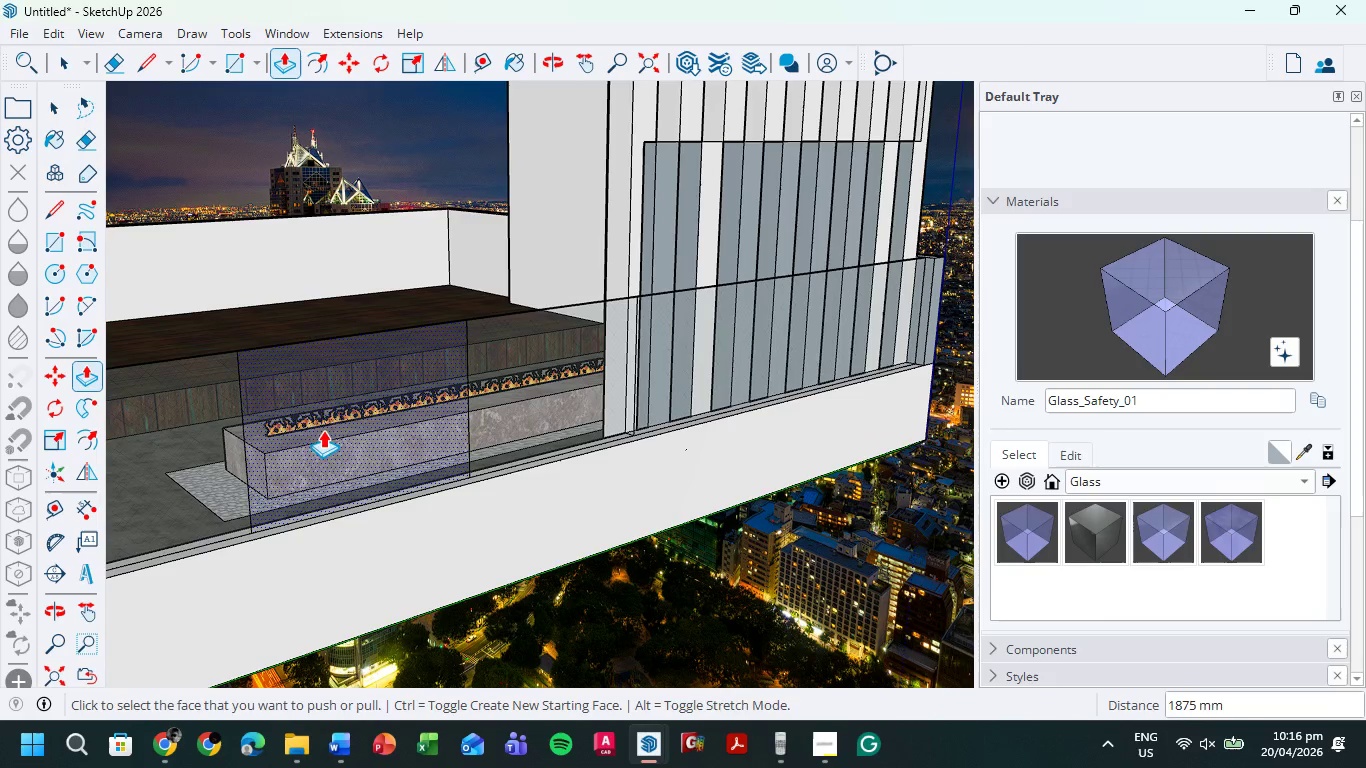 
left_click([238, 351])
 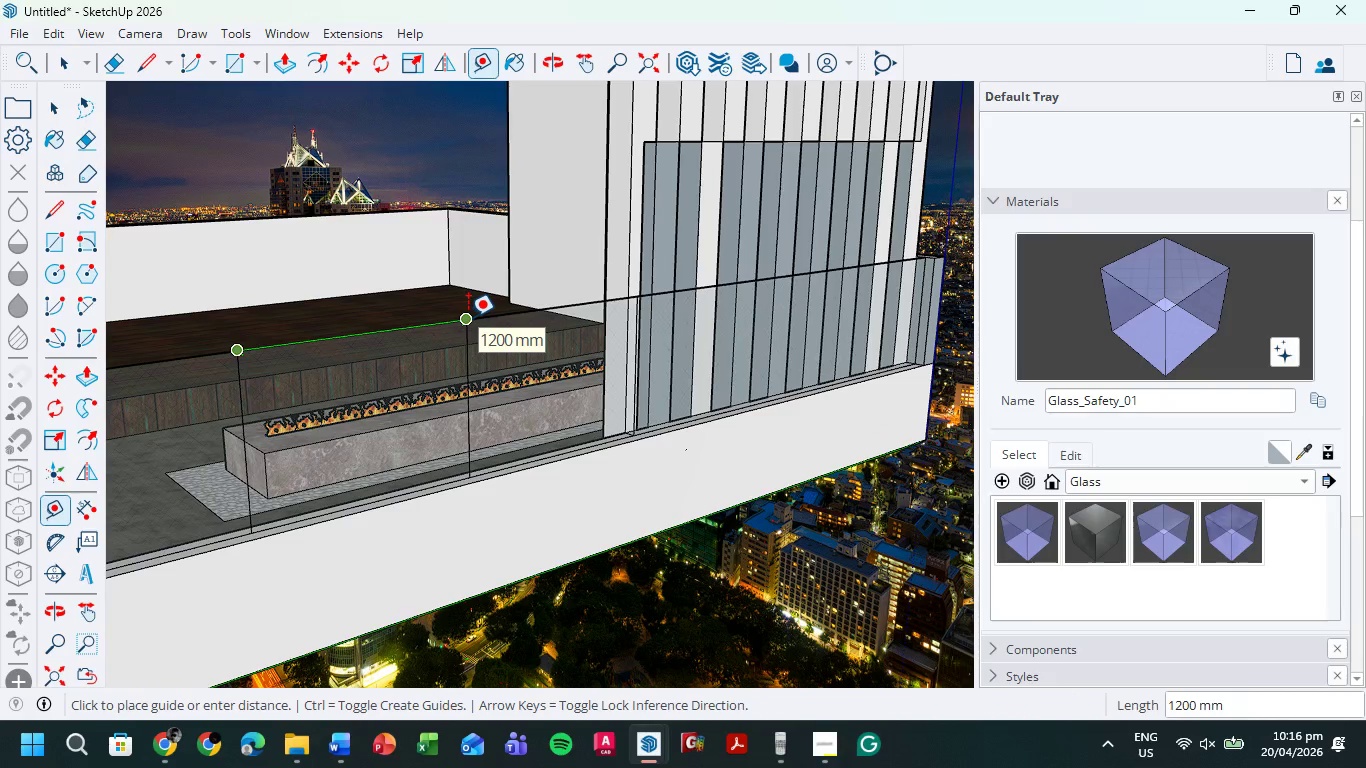 
key(Escape)
 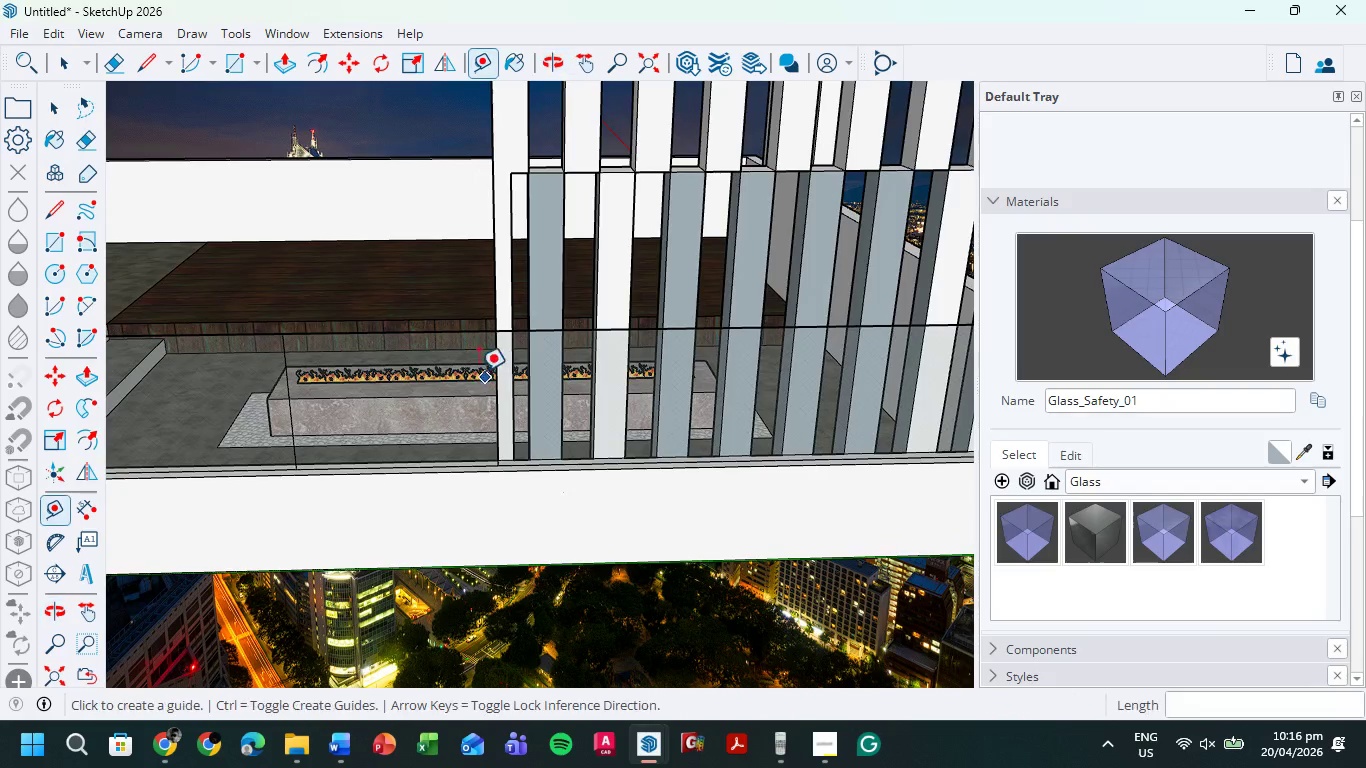 
scroll: coordinate [515, 372], scroll_direction: none, amount: 0.0
 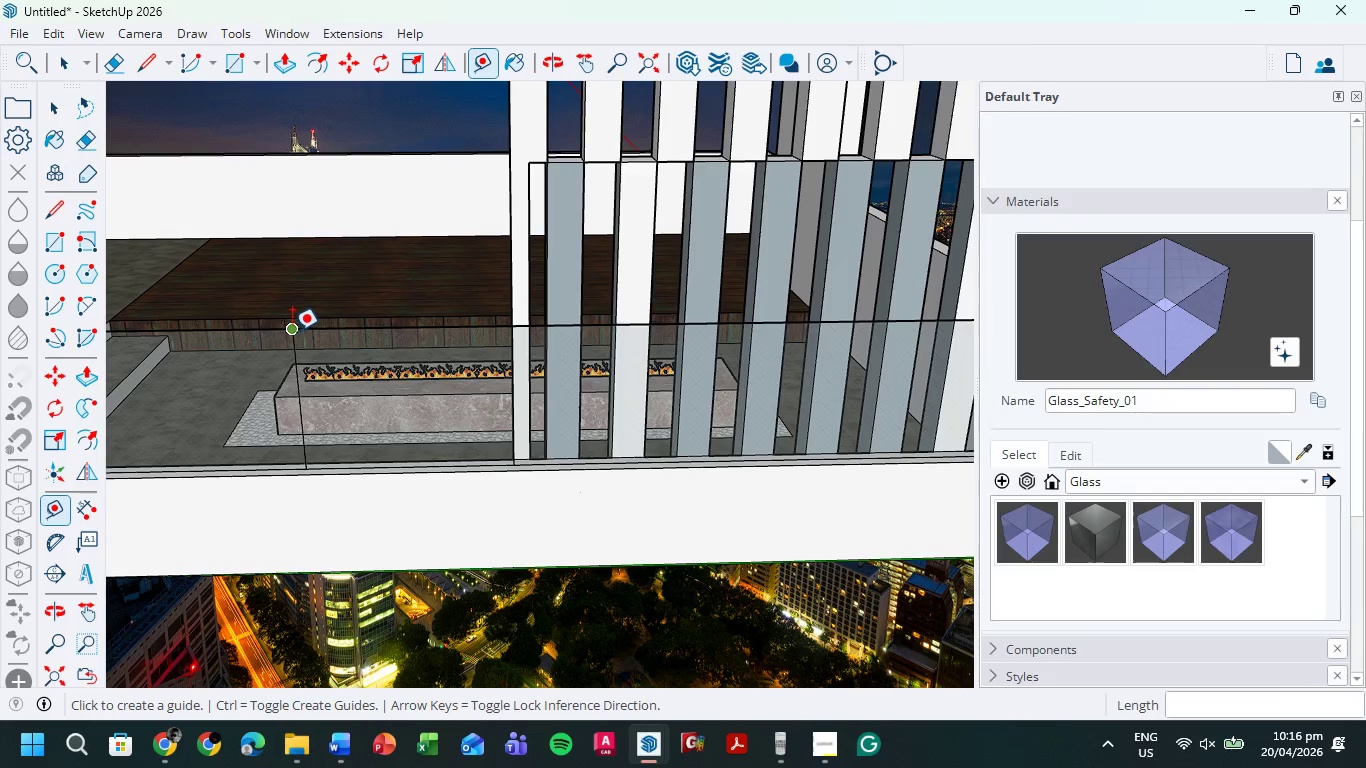 
key(L)
 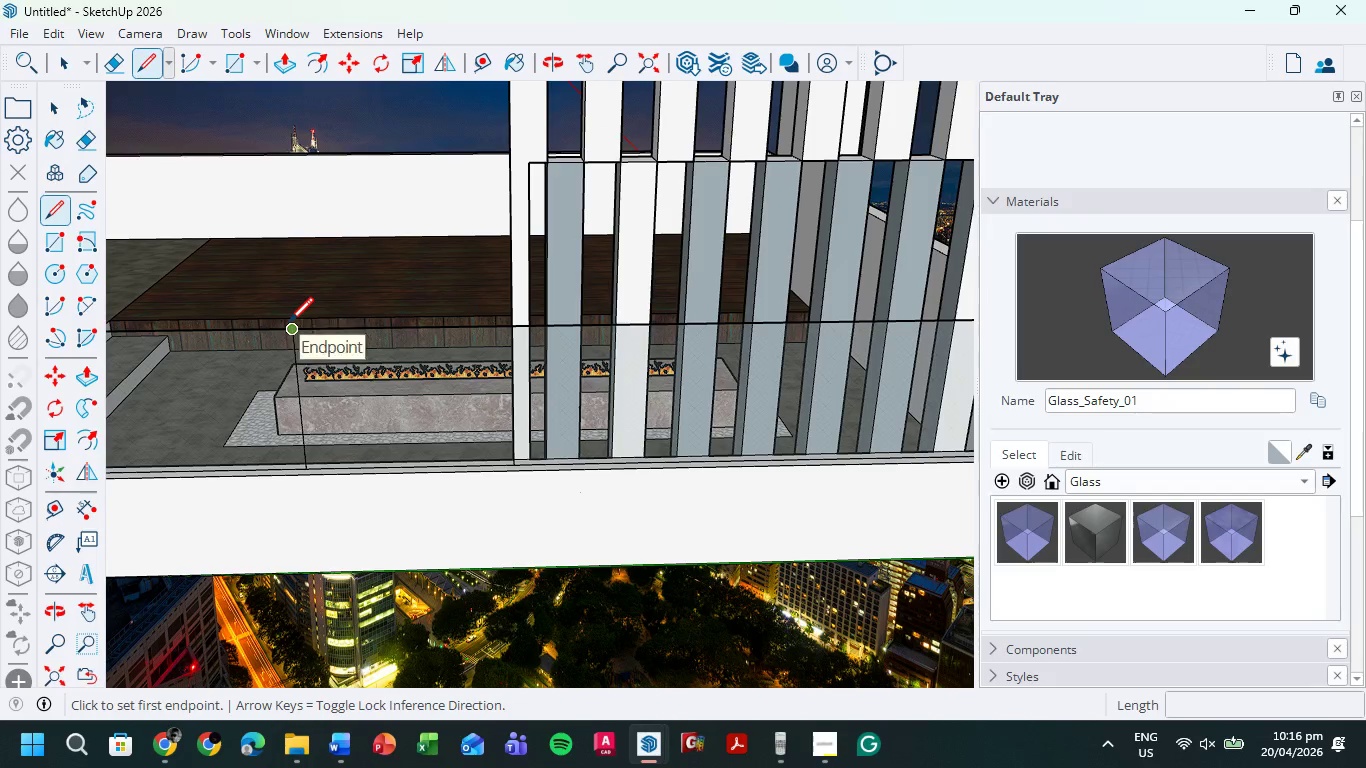 
left_click([288, 324])
 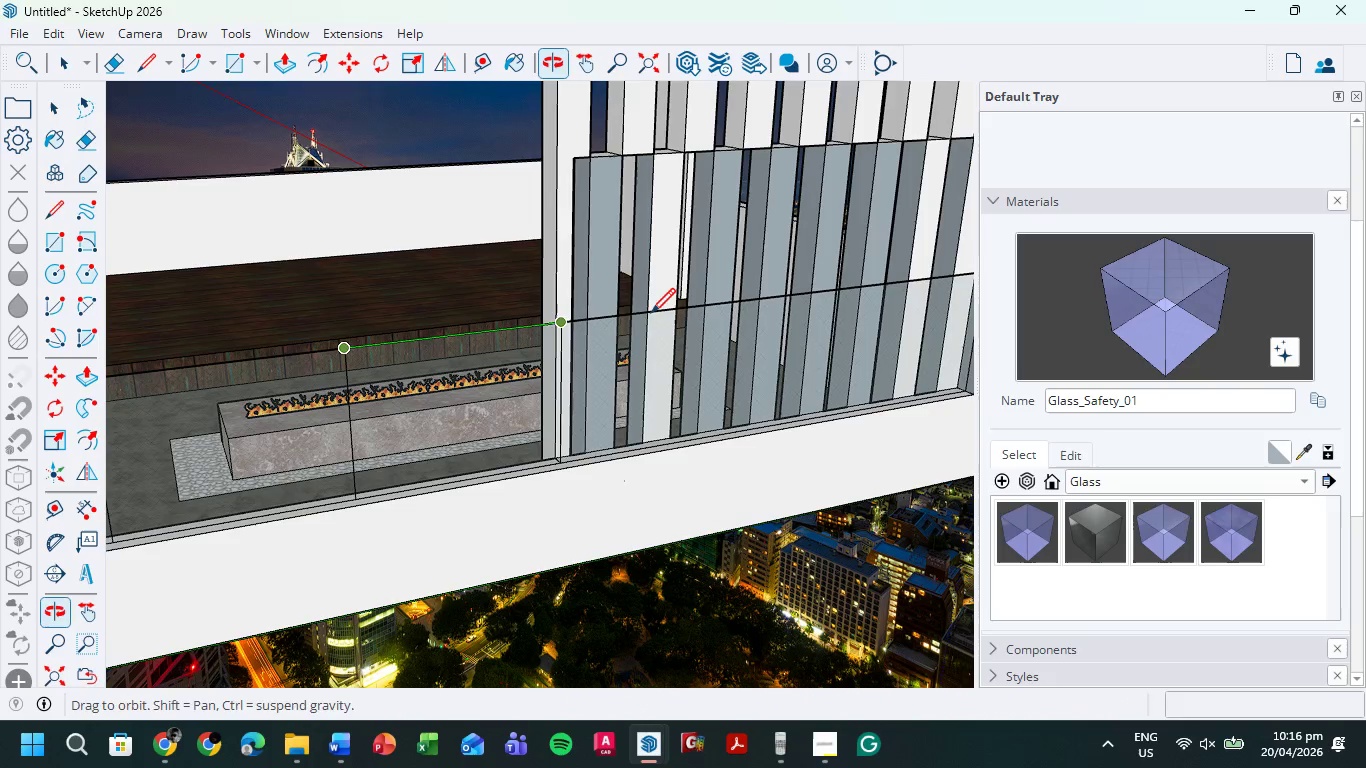 
key(Escape)
 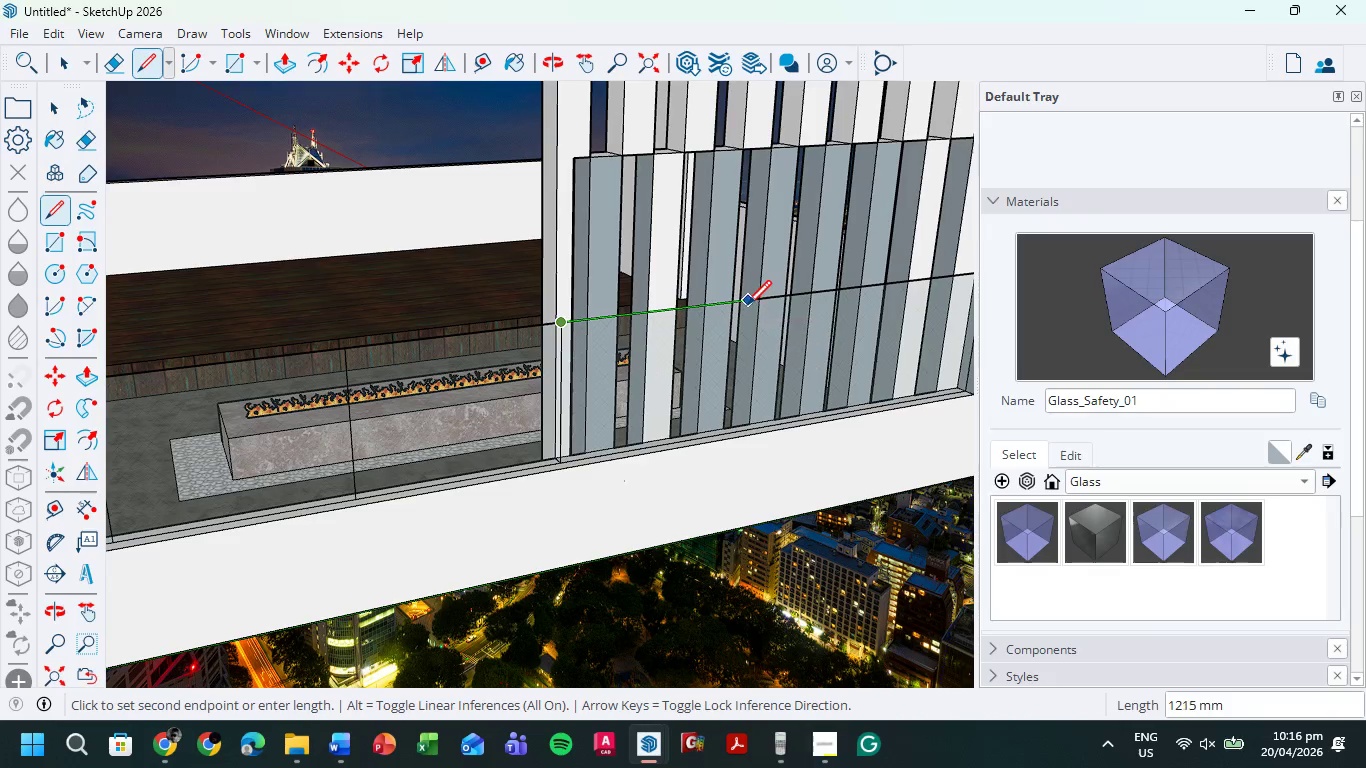 
key(Numpad1)
 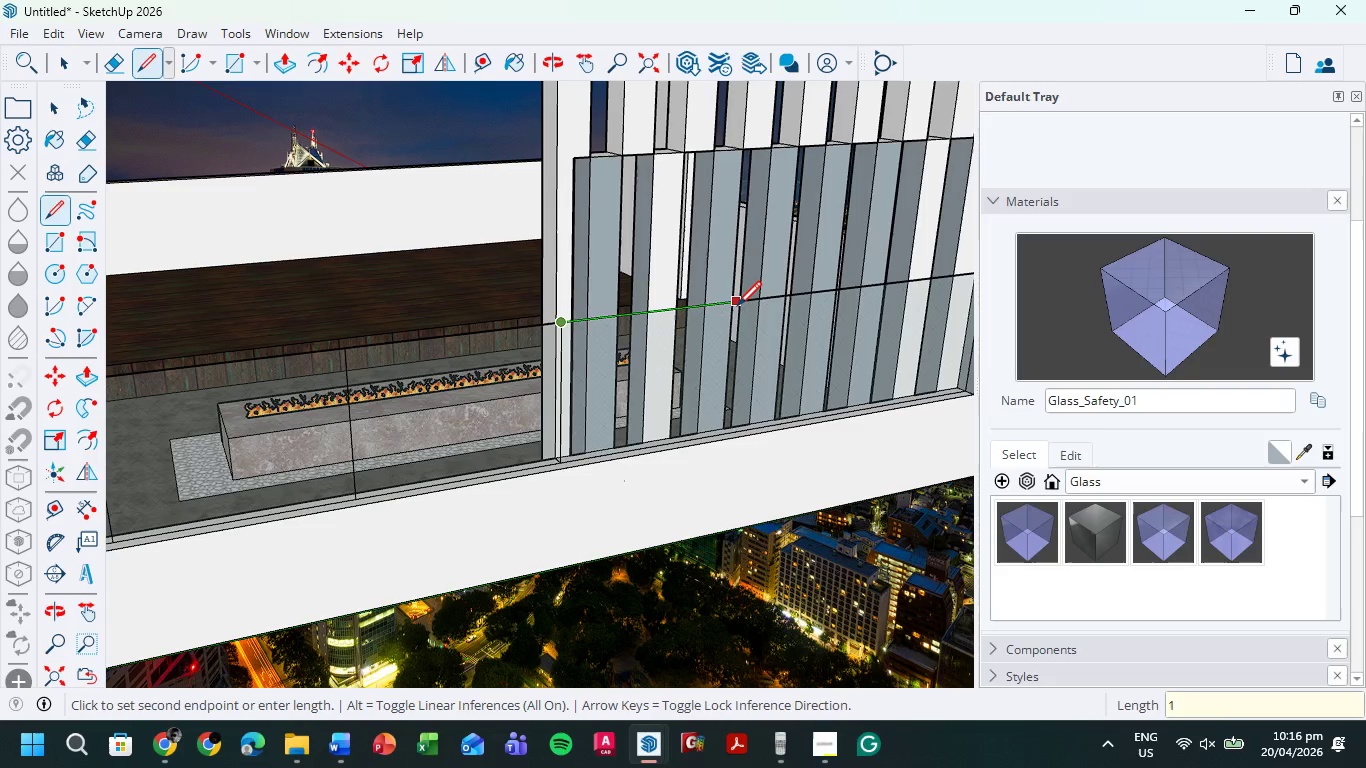 
key(Numpad2)
 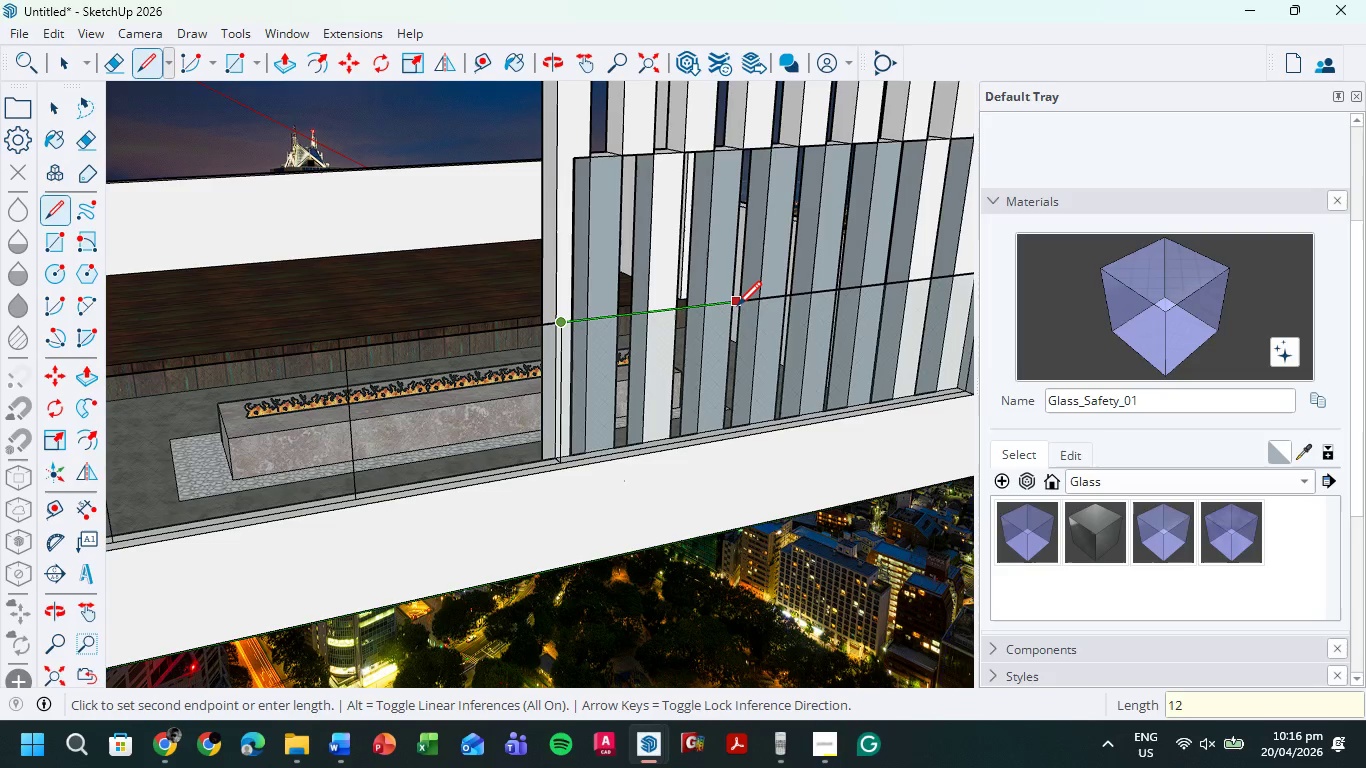 
key(Numpad0)
 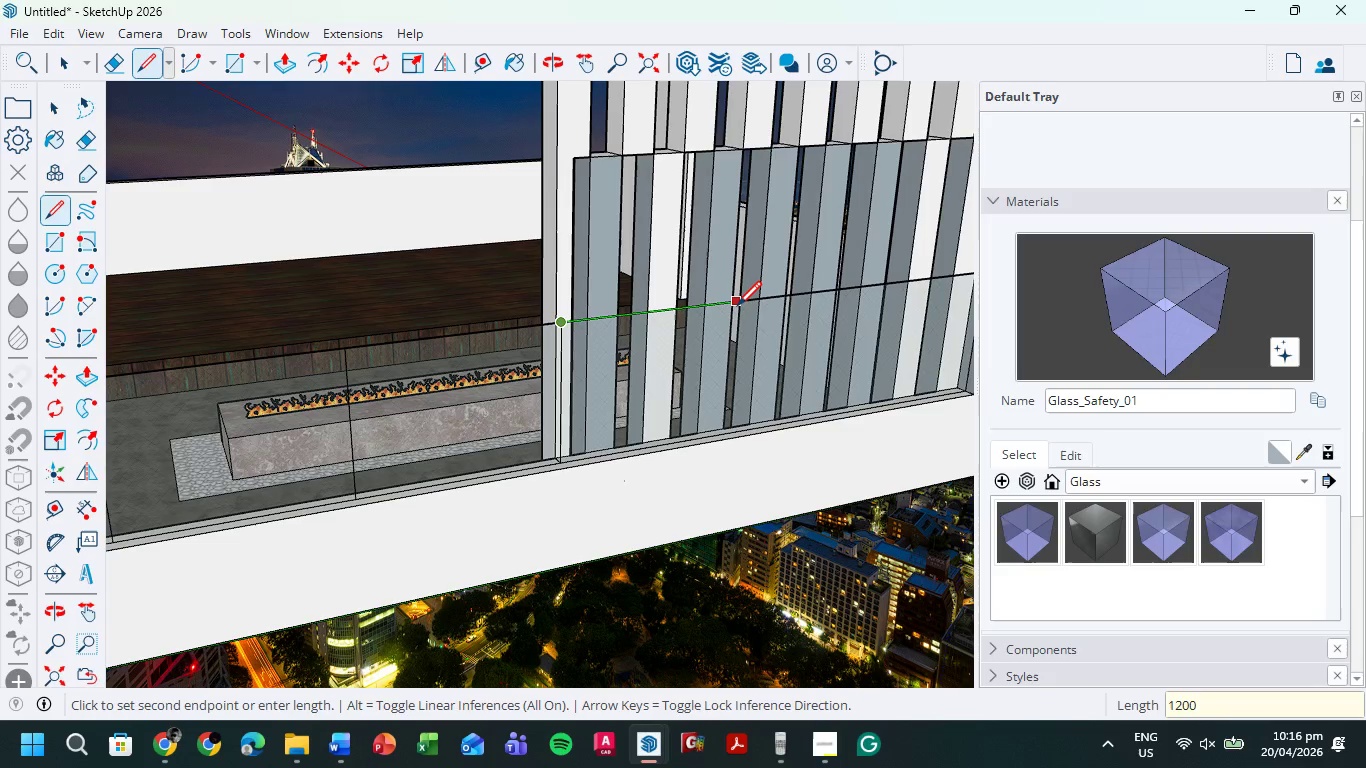 
key(Numpad0)
 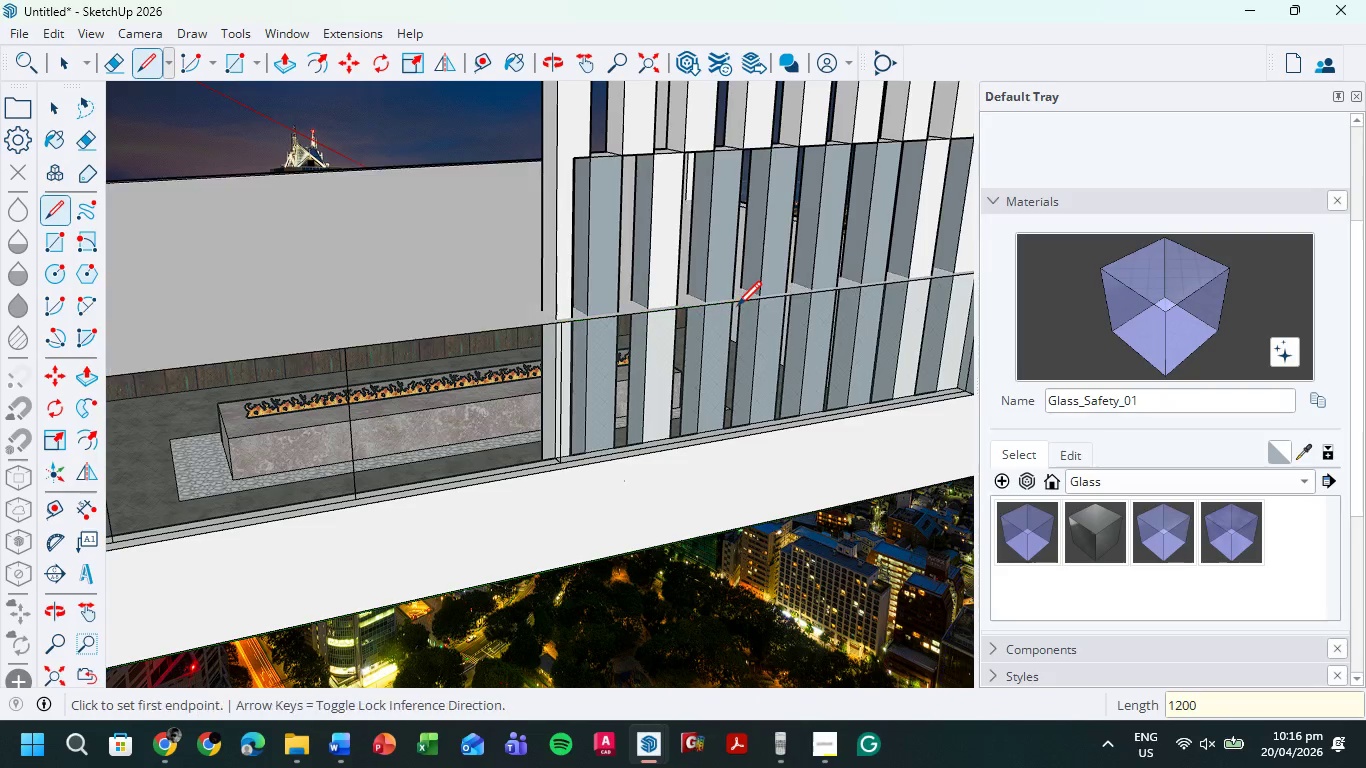 
key(NumpadEnter)
 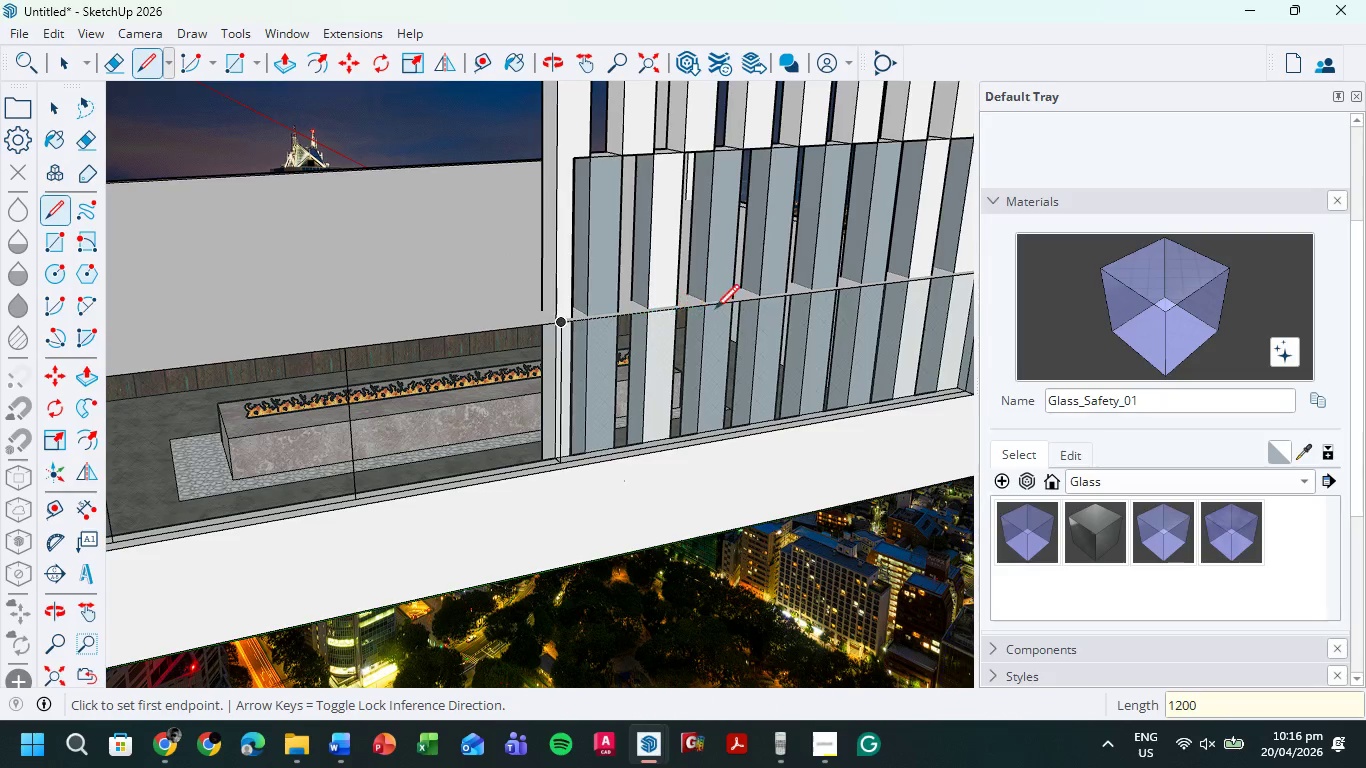 
key(Control+Z)
 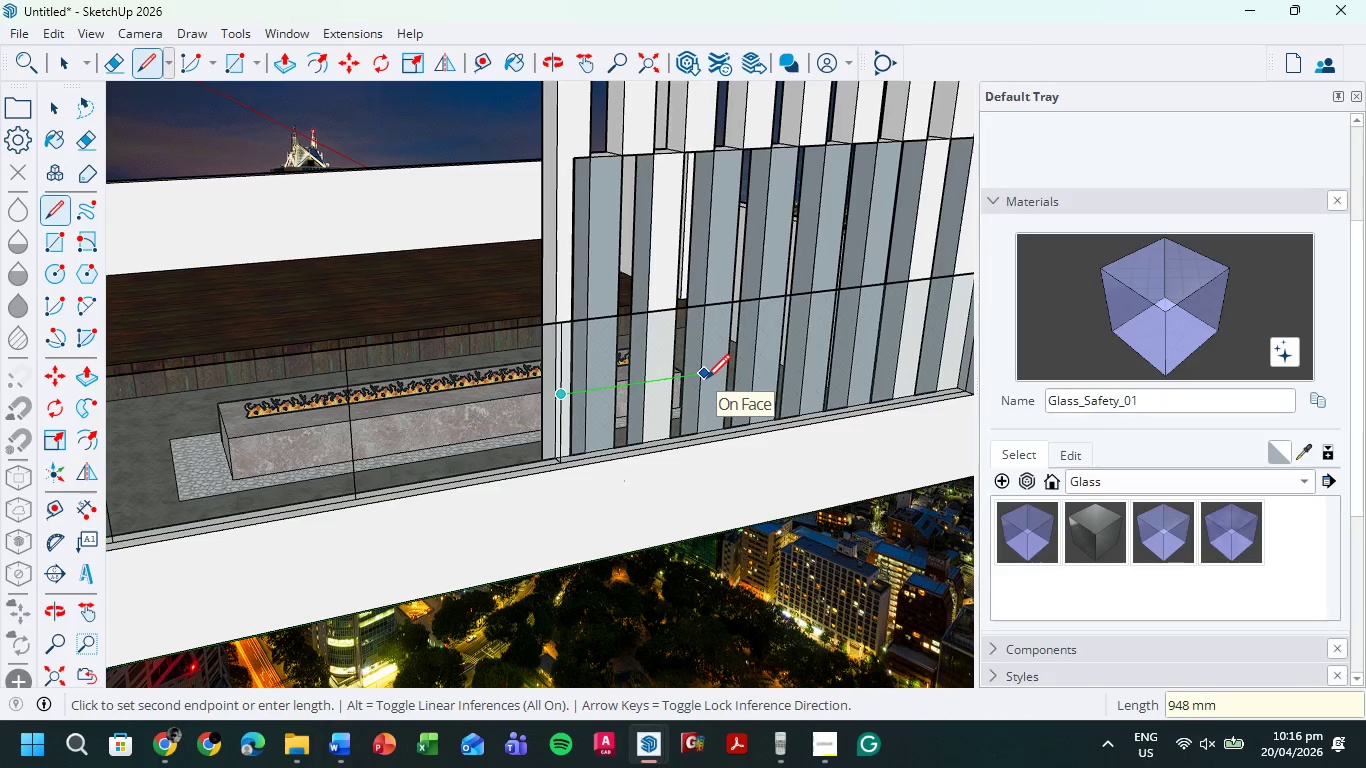 
left_click([747, 374])
 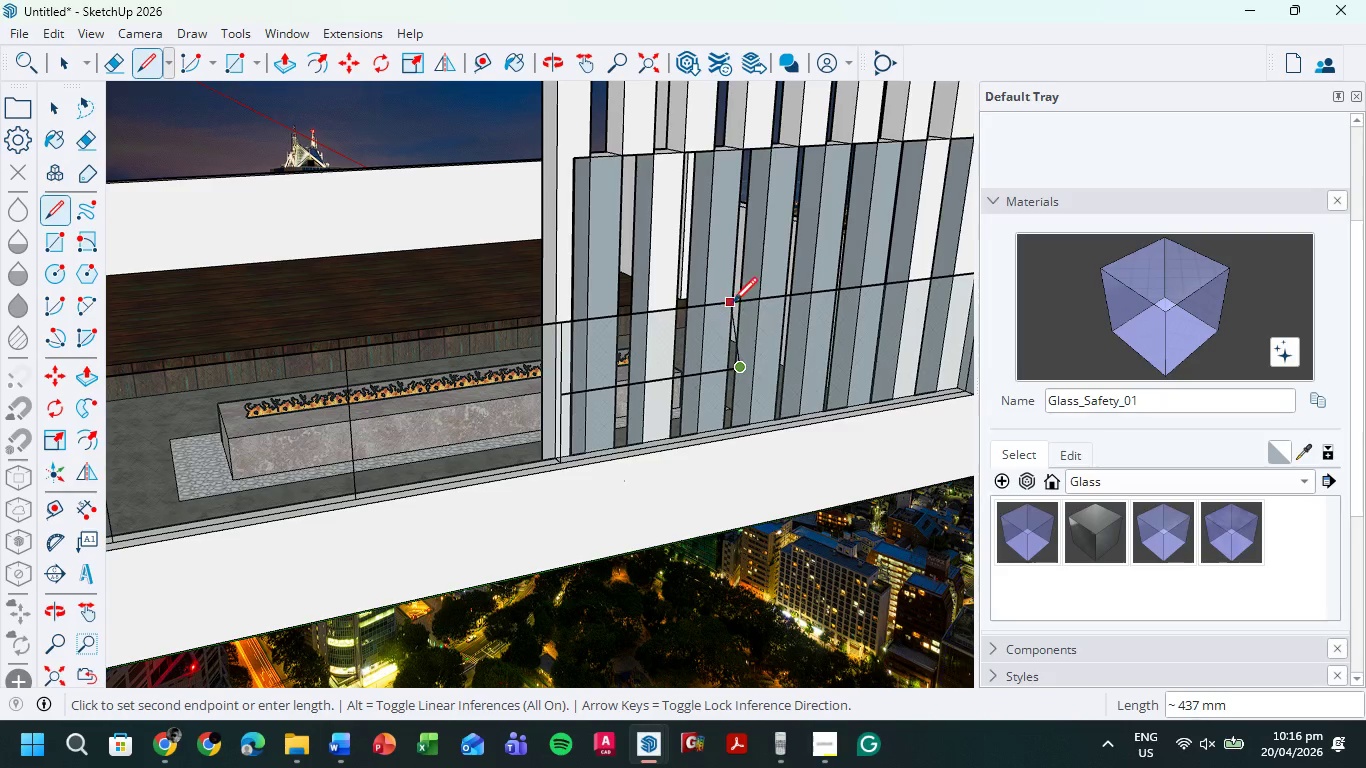 
left_click([739, 304])
 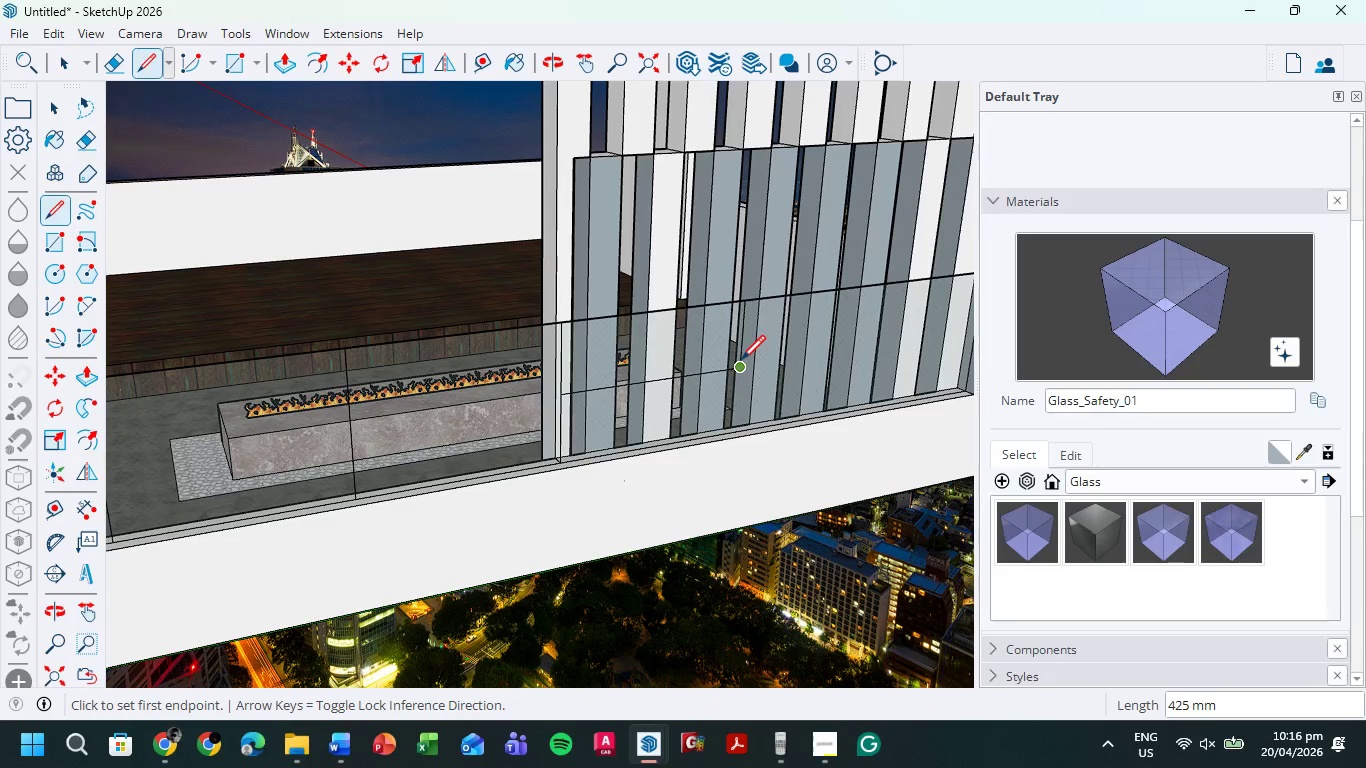 
left_click([741, 362])
 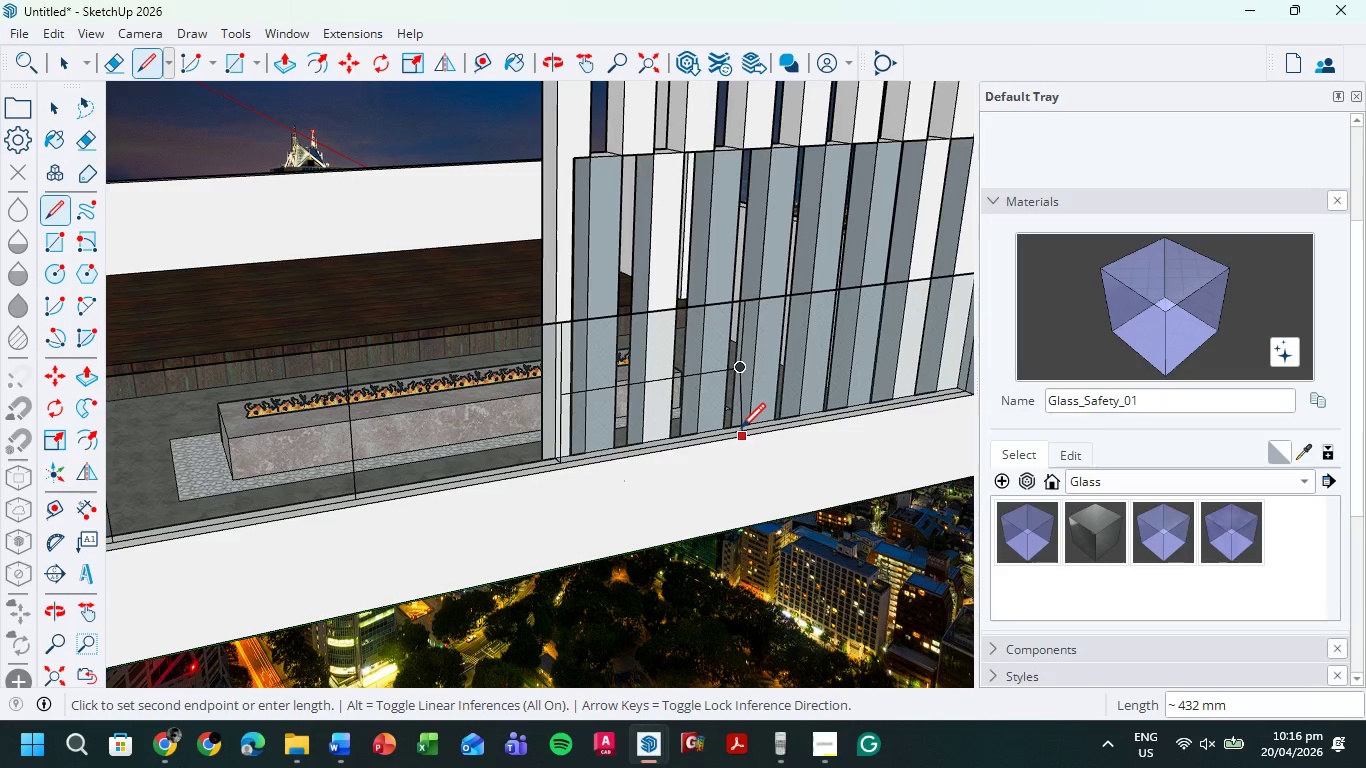 
scroll: coordinate [736, 424], scroll_direction: up, amount: 10.0
 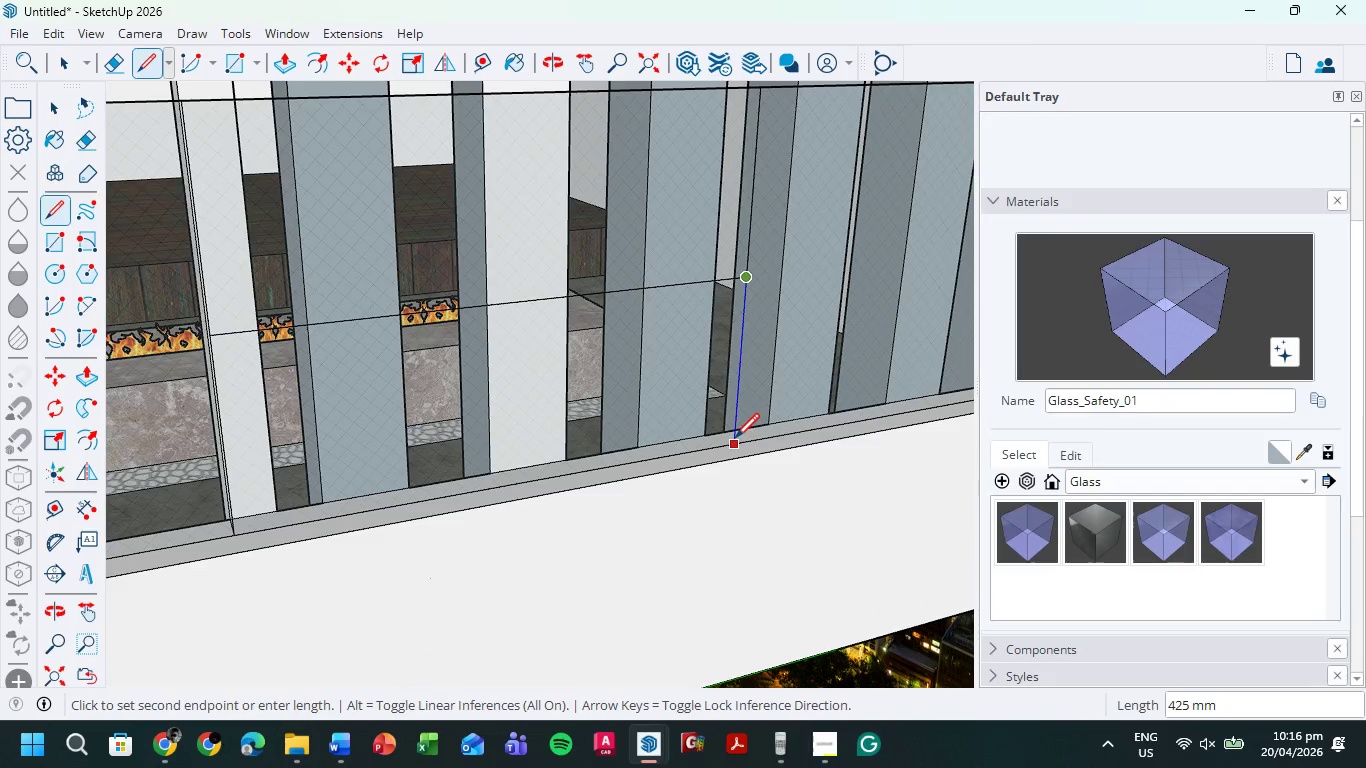 
left_click([735, 440])
 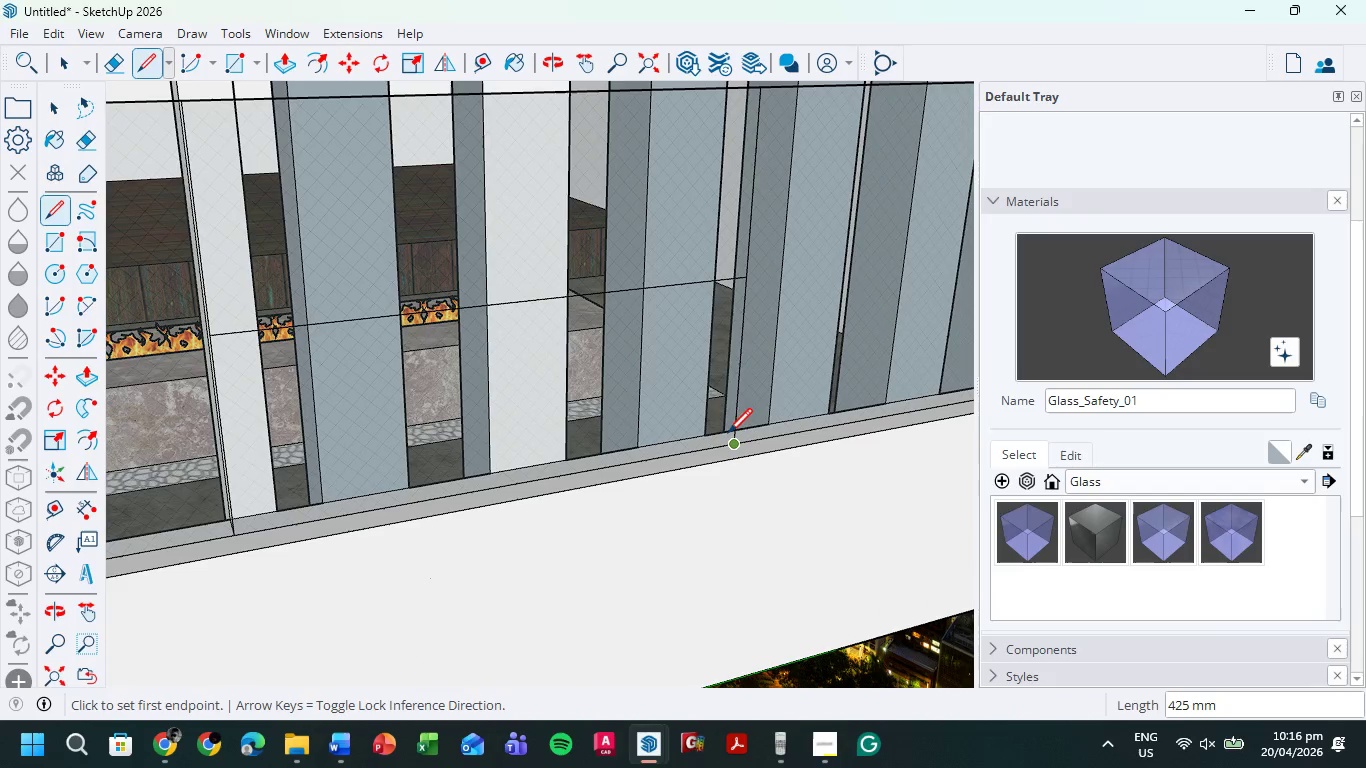 
key(E)
 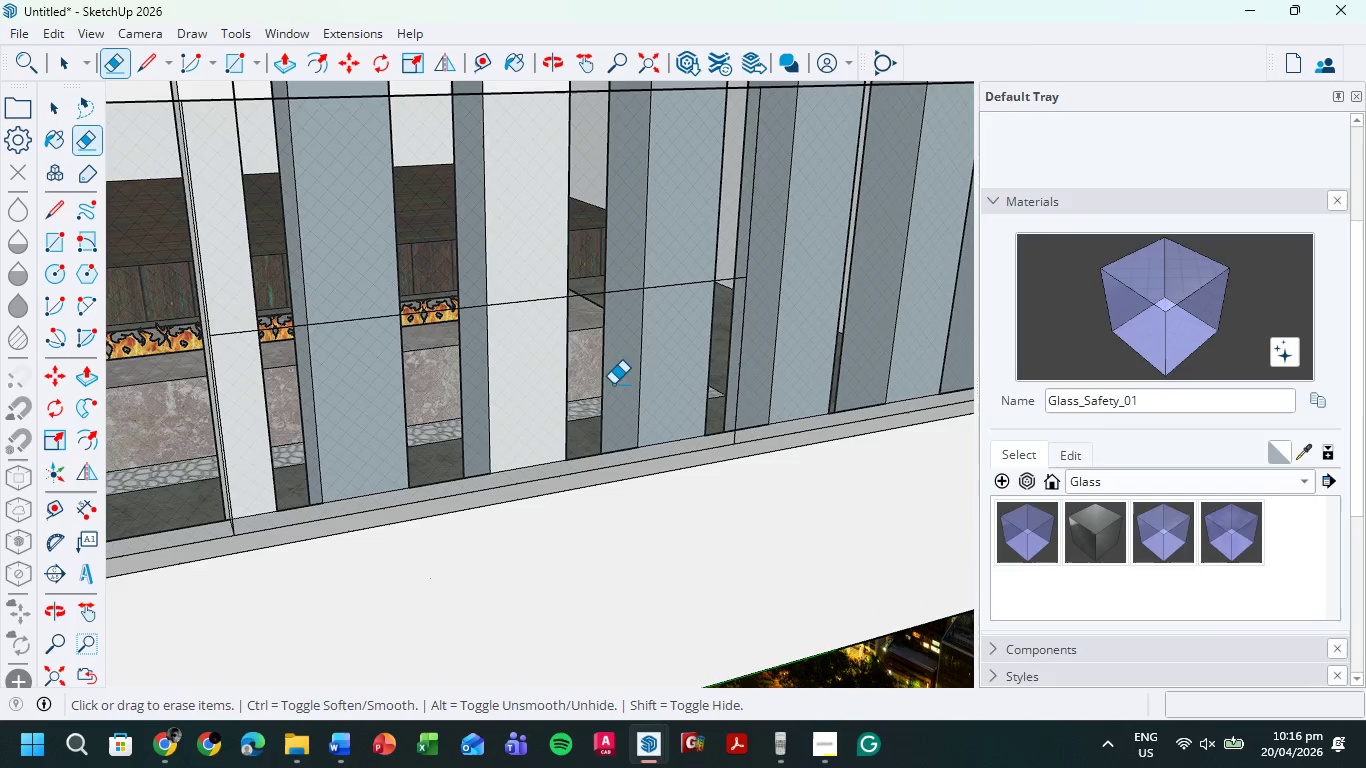 
left_click_drag(start_coordinate=[614, 388], to_coordinate=[586, 256])
 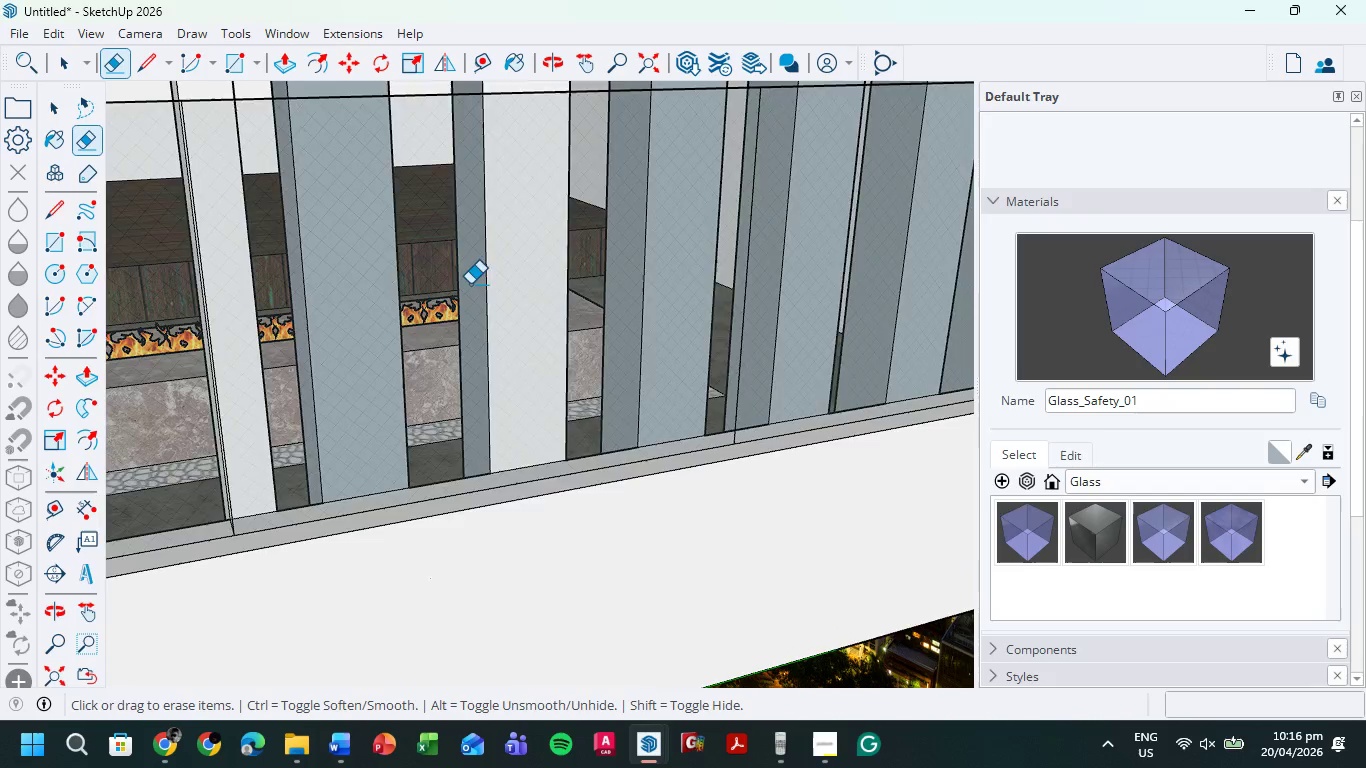 
scroll: coordinate [449, 298], scroll_direction: down, amount: 9.0
 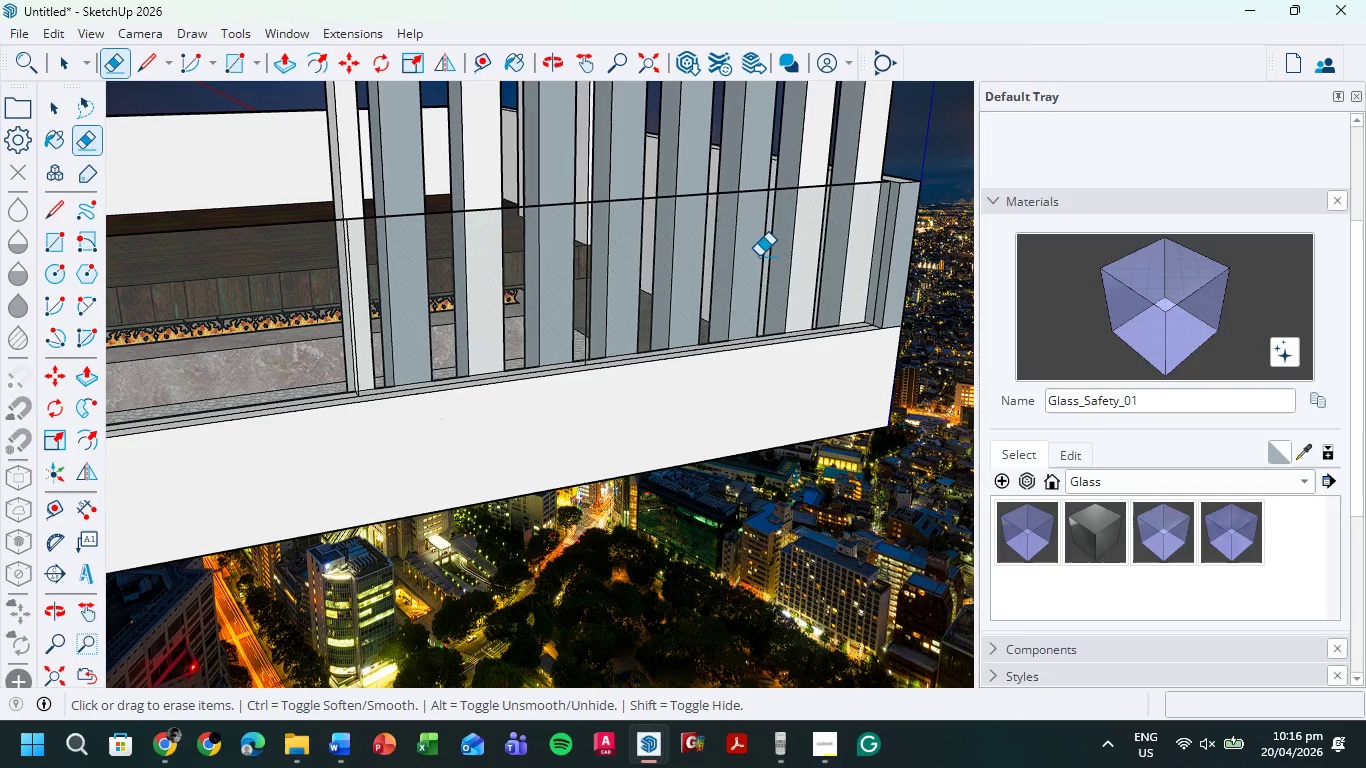 
key(L)
 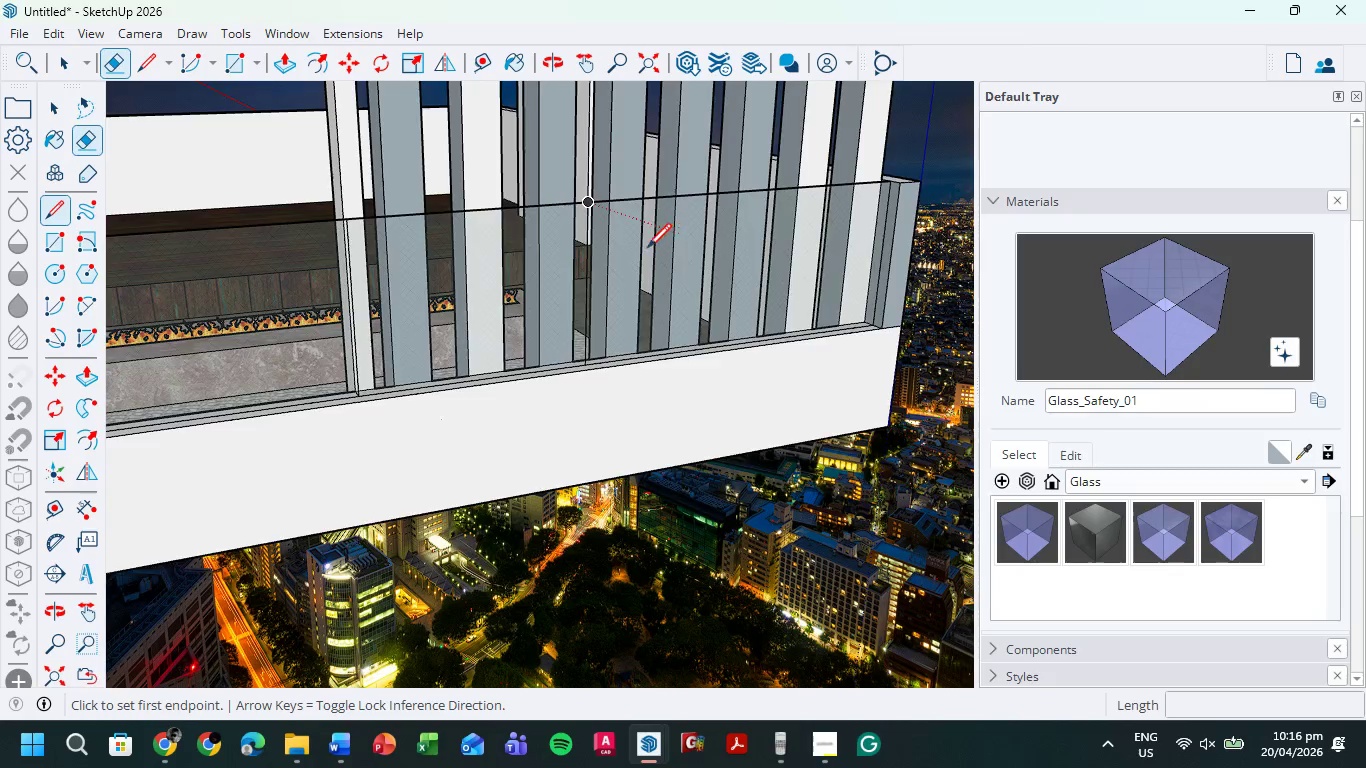 
scroll: coordinate [647, 250], scroll_direction: up, amount: 4.0
 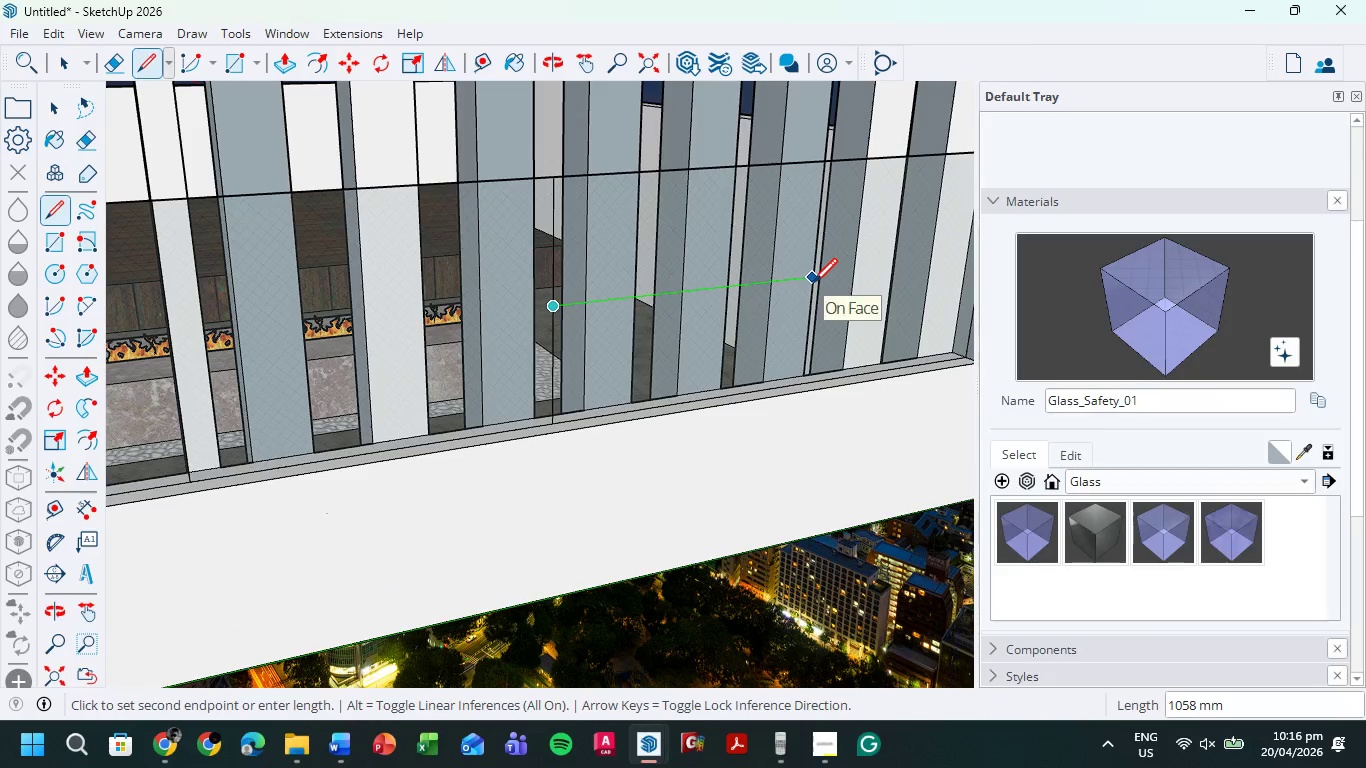 
key(Numpad1)
 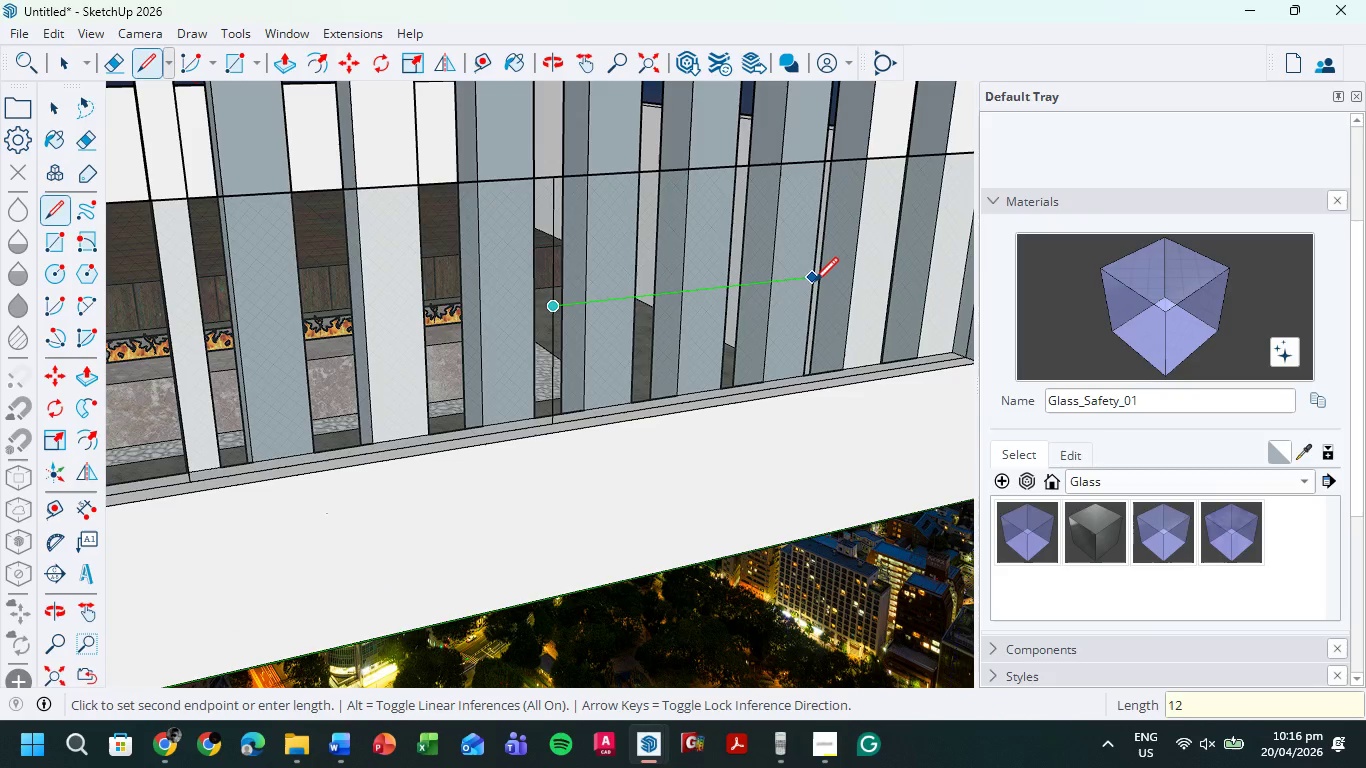 
key(Numpad2)
 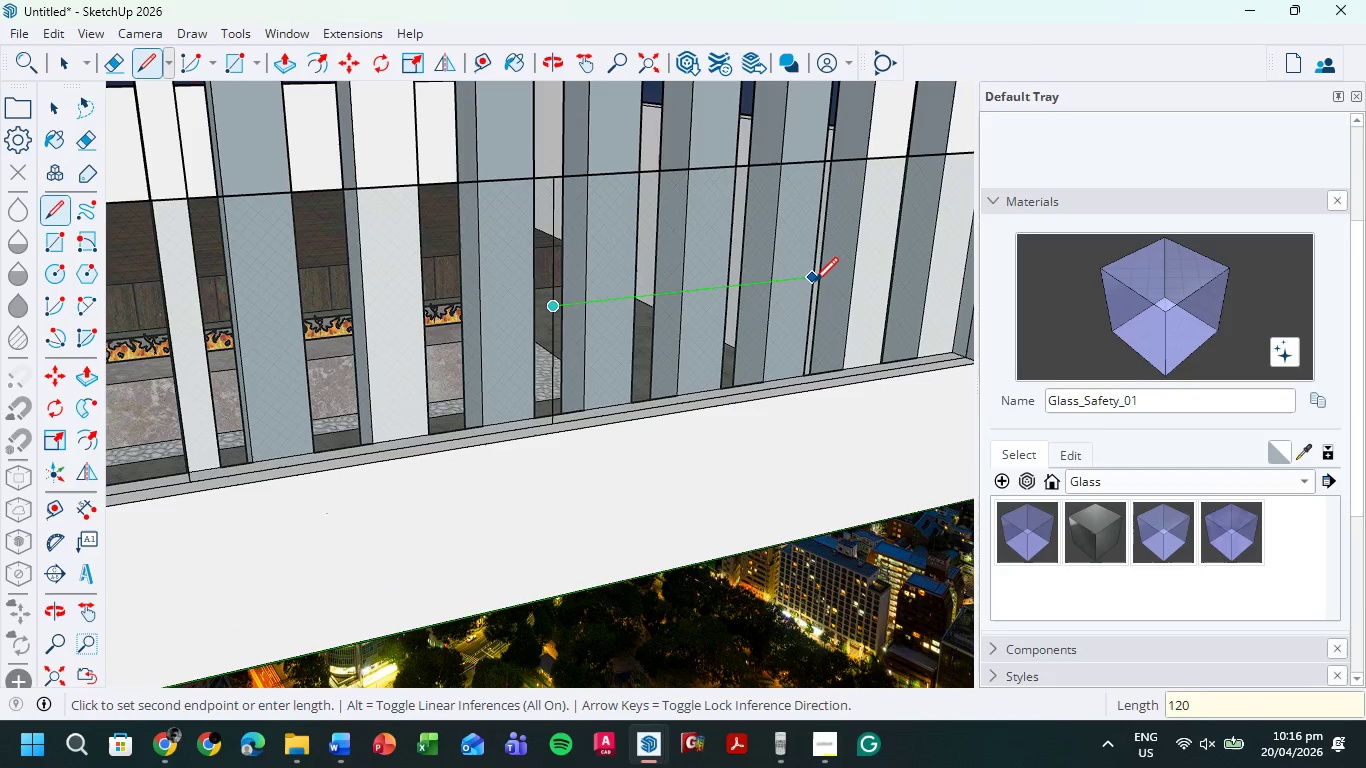 
key(Numpad0)
 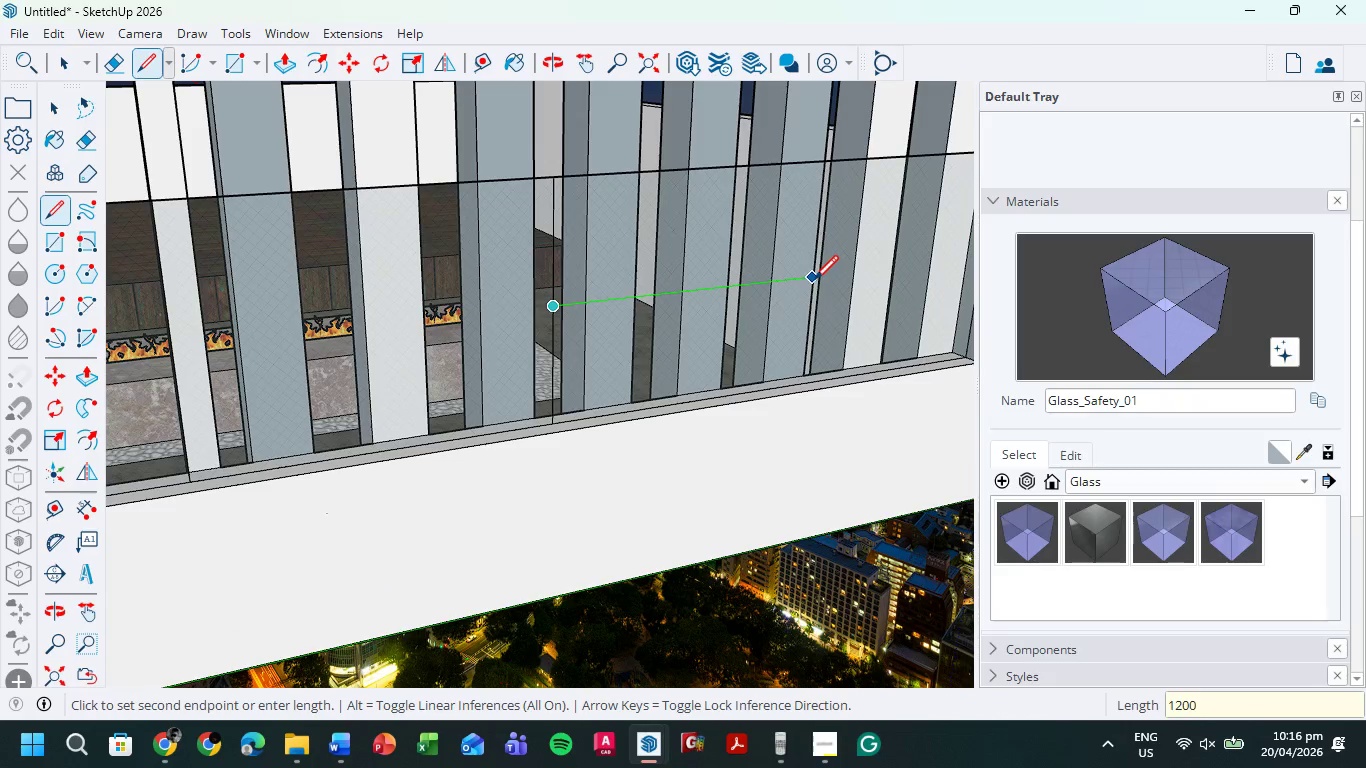 
key(Numpad0)
 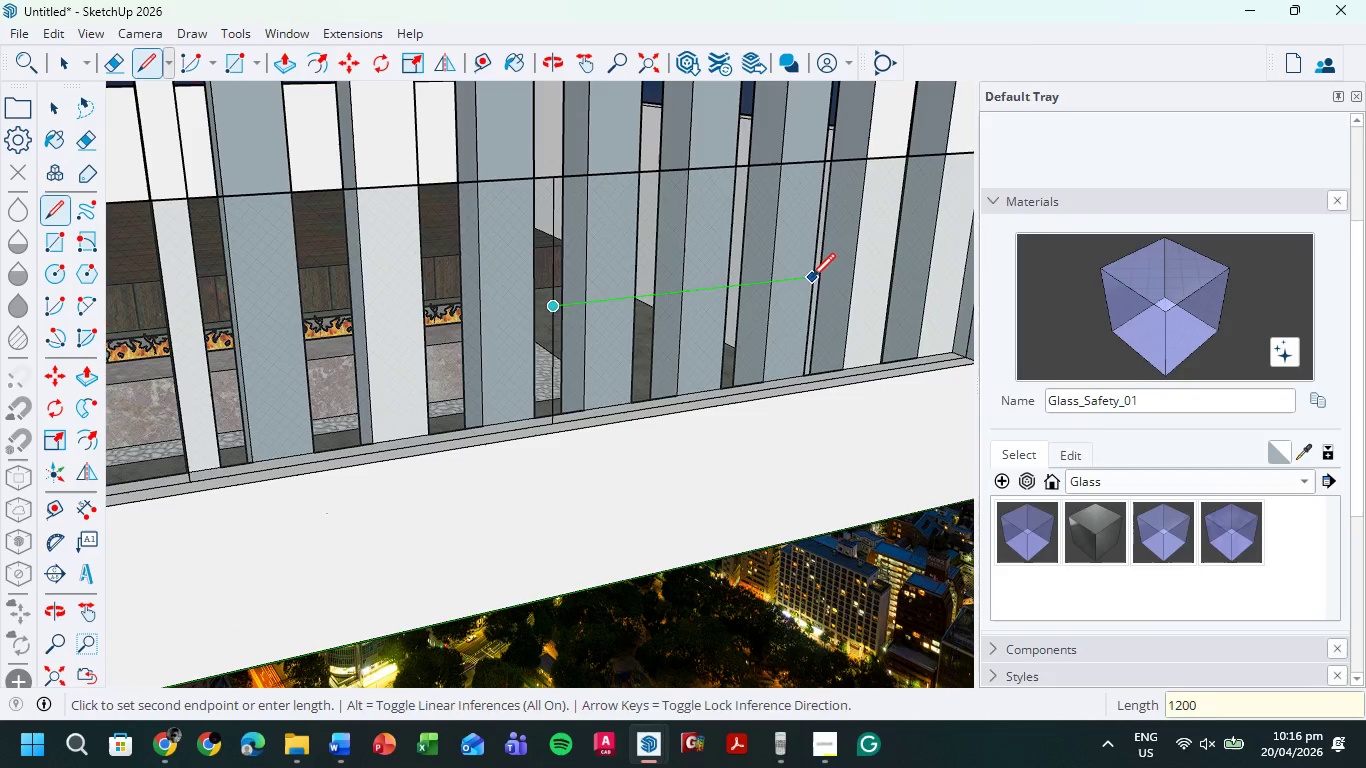 
key(NumpadEnter)
 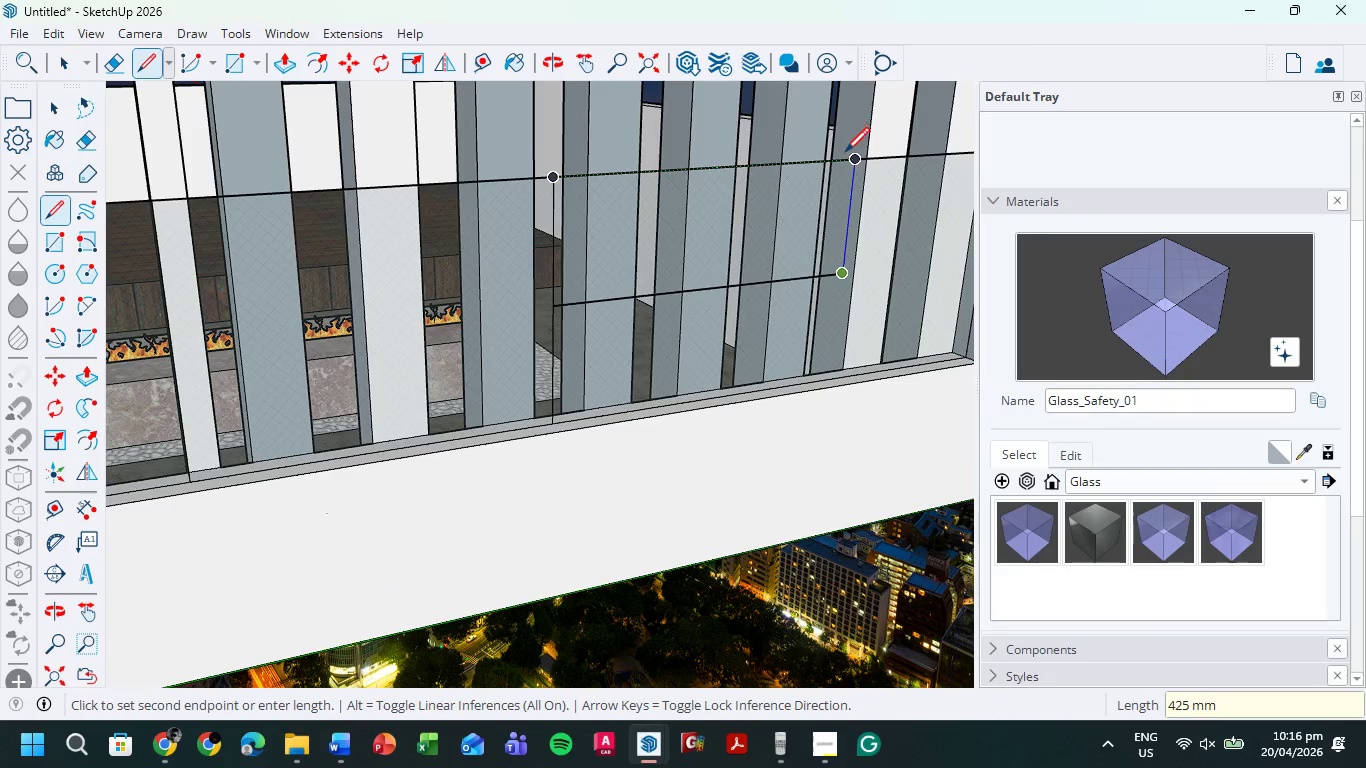 
left_click([849, 159])
 